 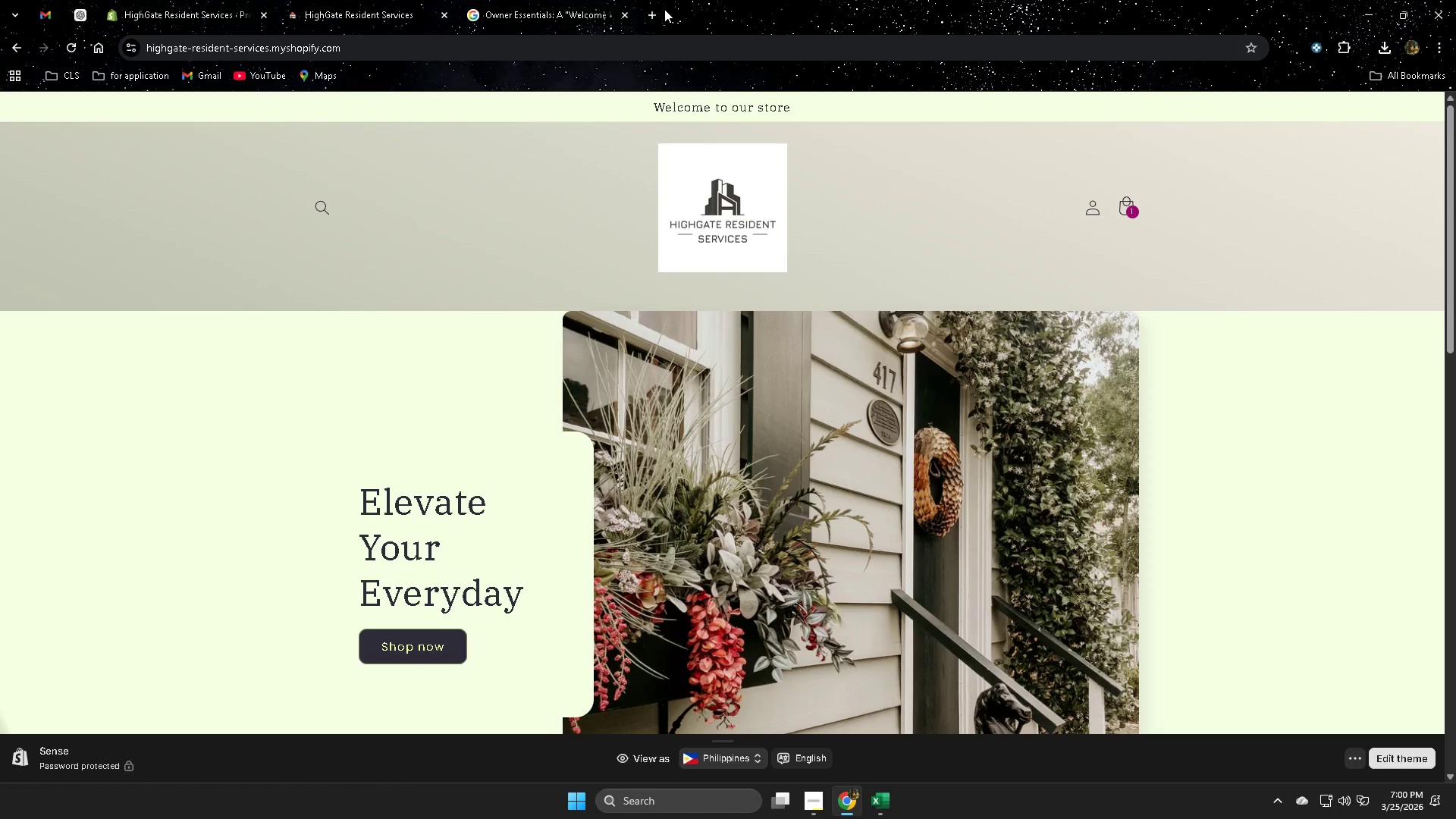 
left_click([657, 18])
 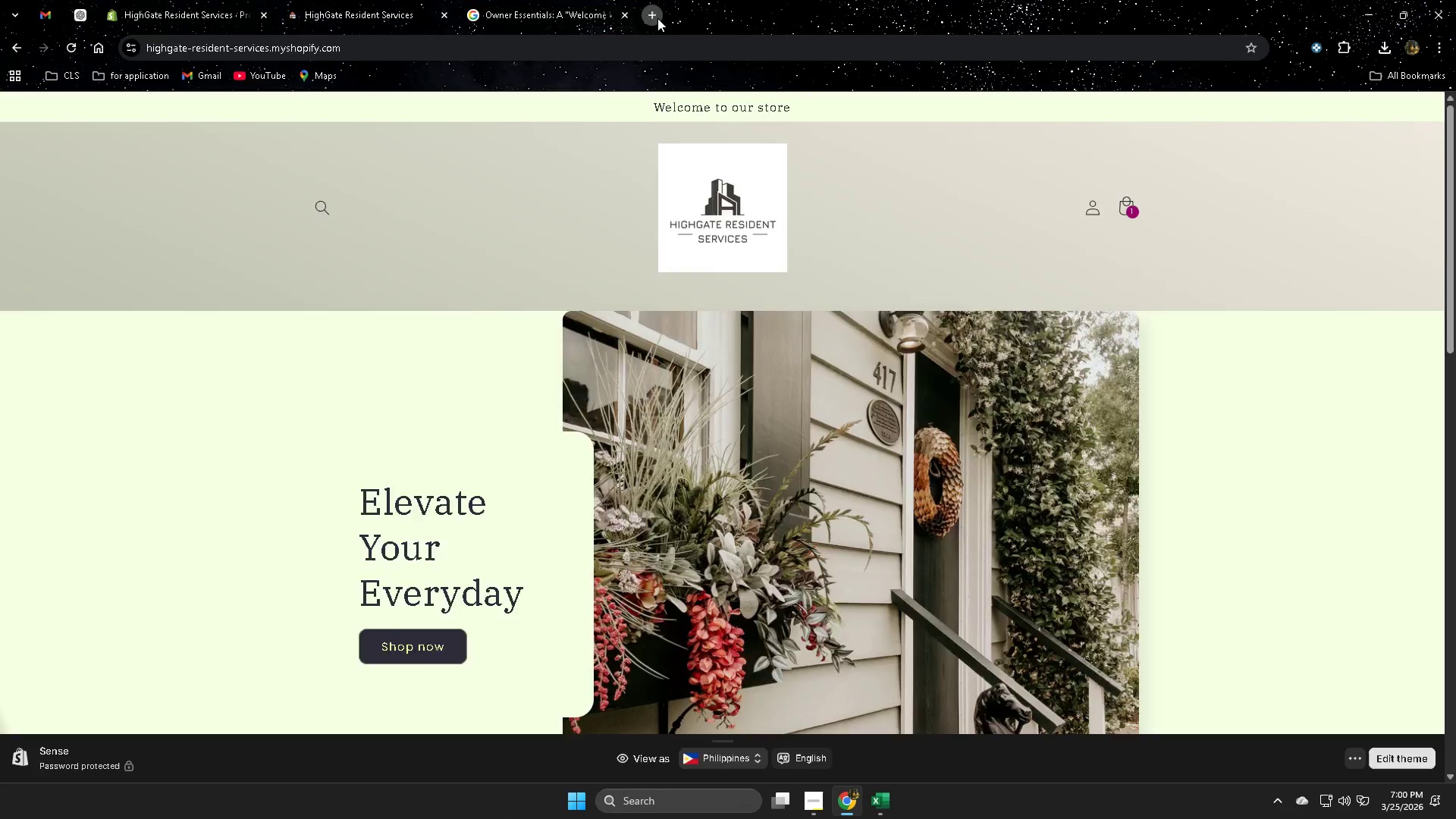 
type(ez)
 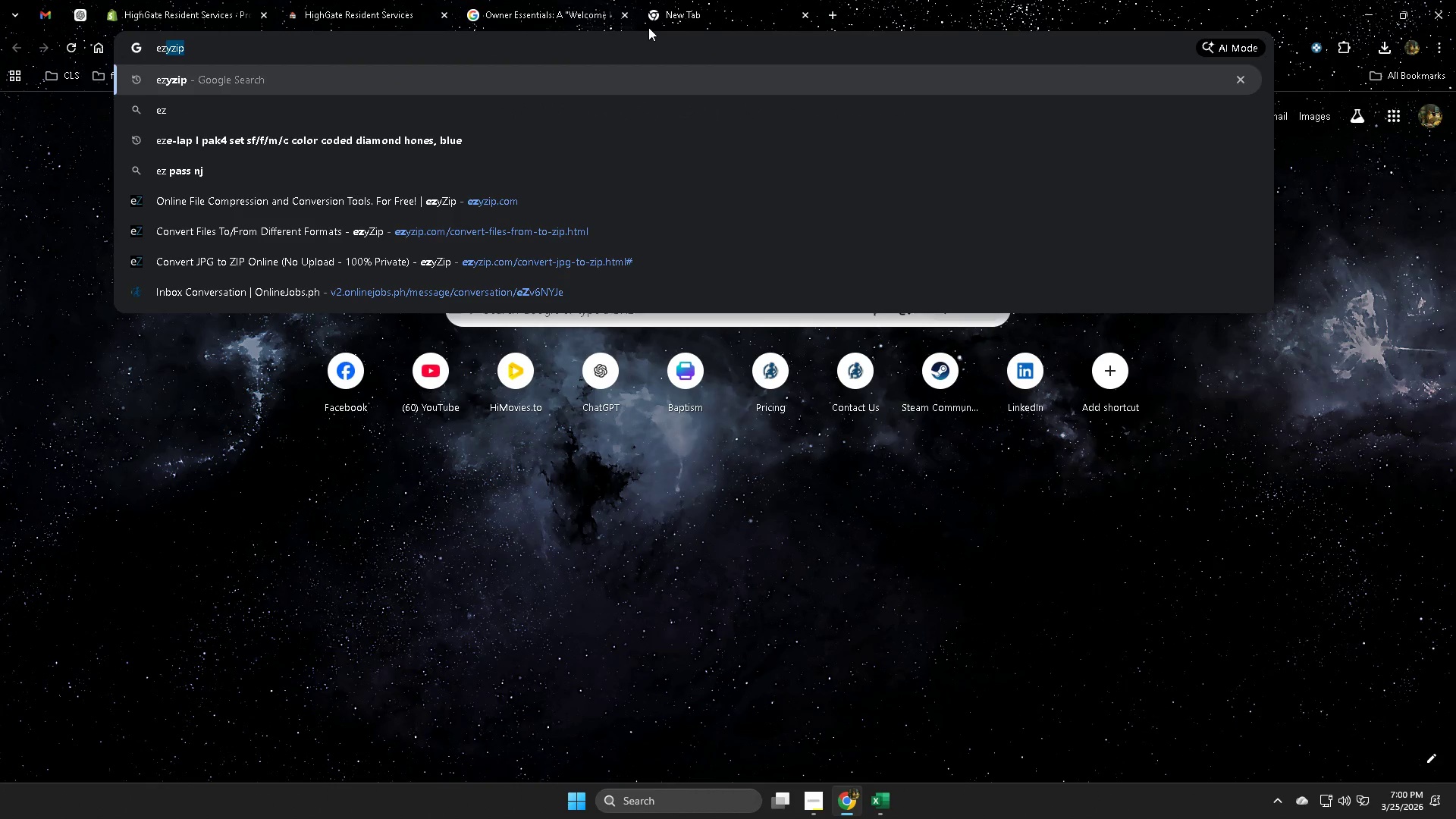 
key(ArrowRight)
 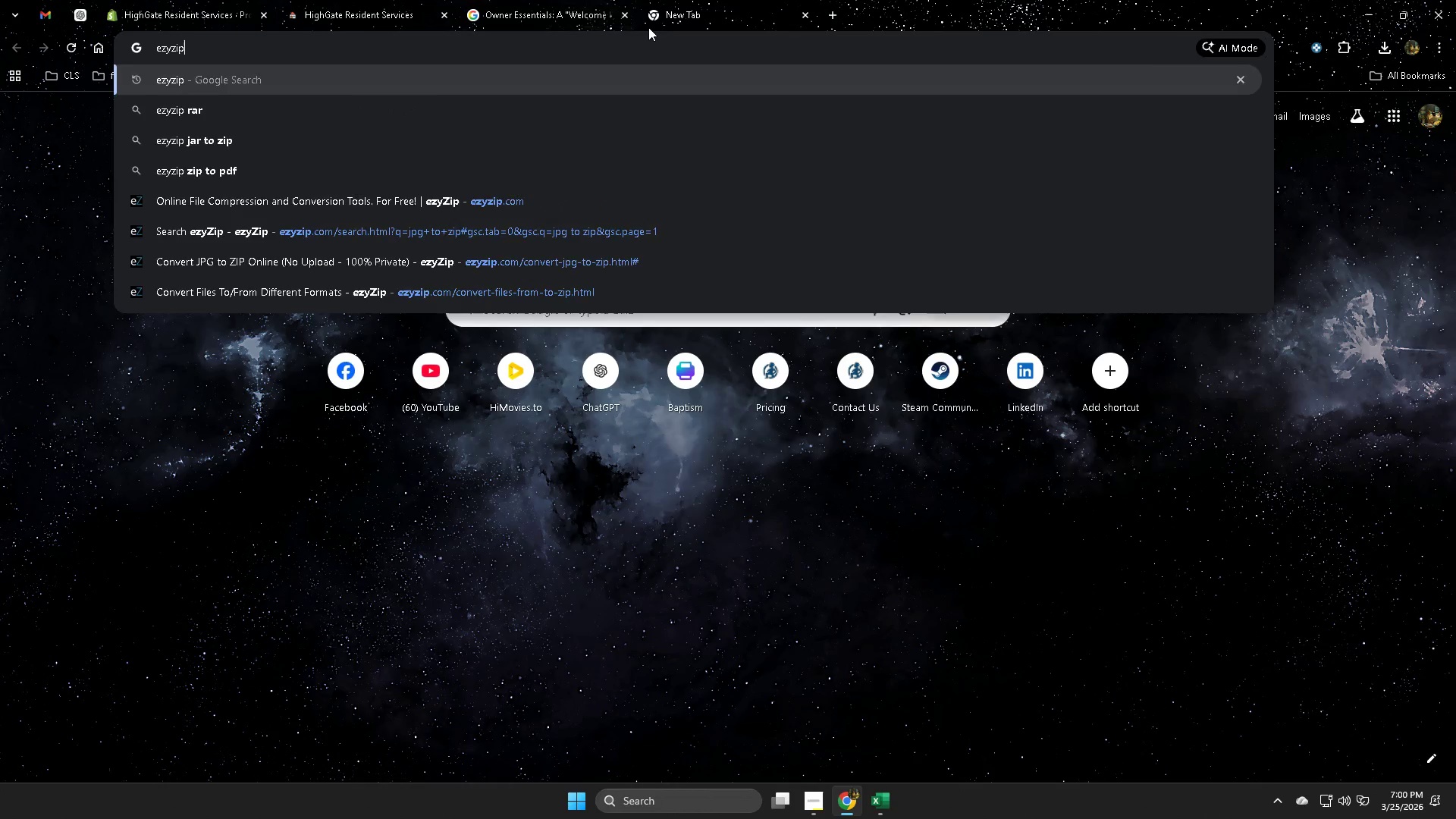 
key(Enter)
 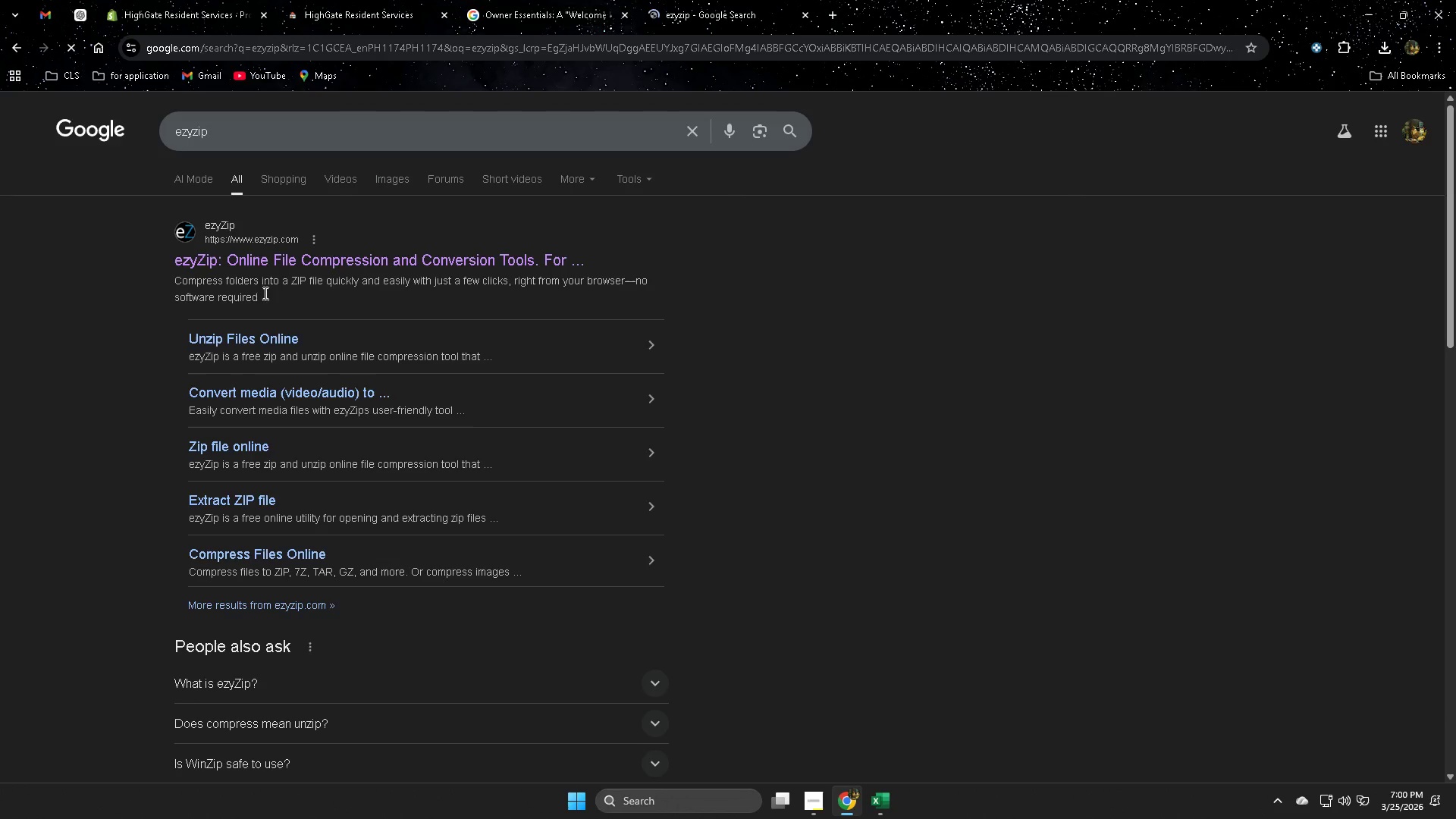 
left_click([322, 265])
 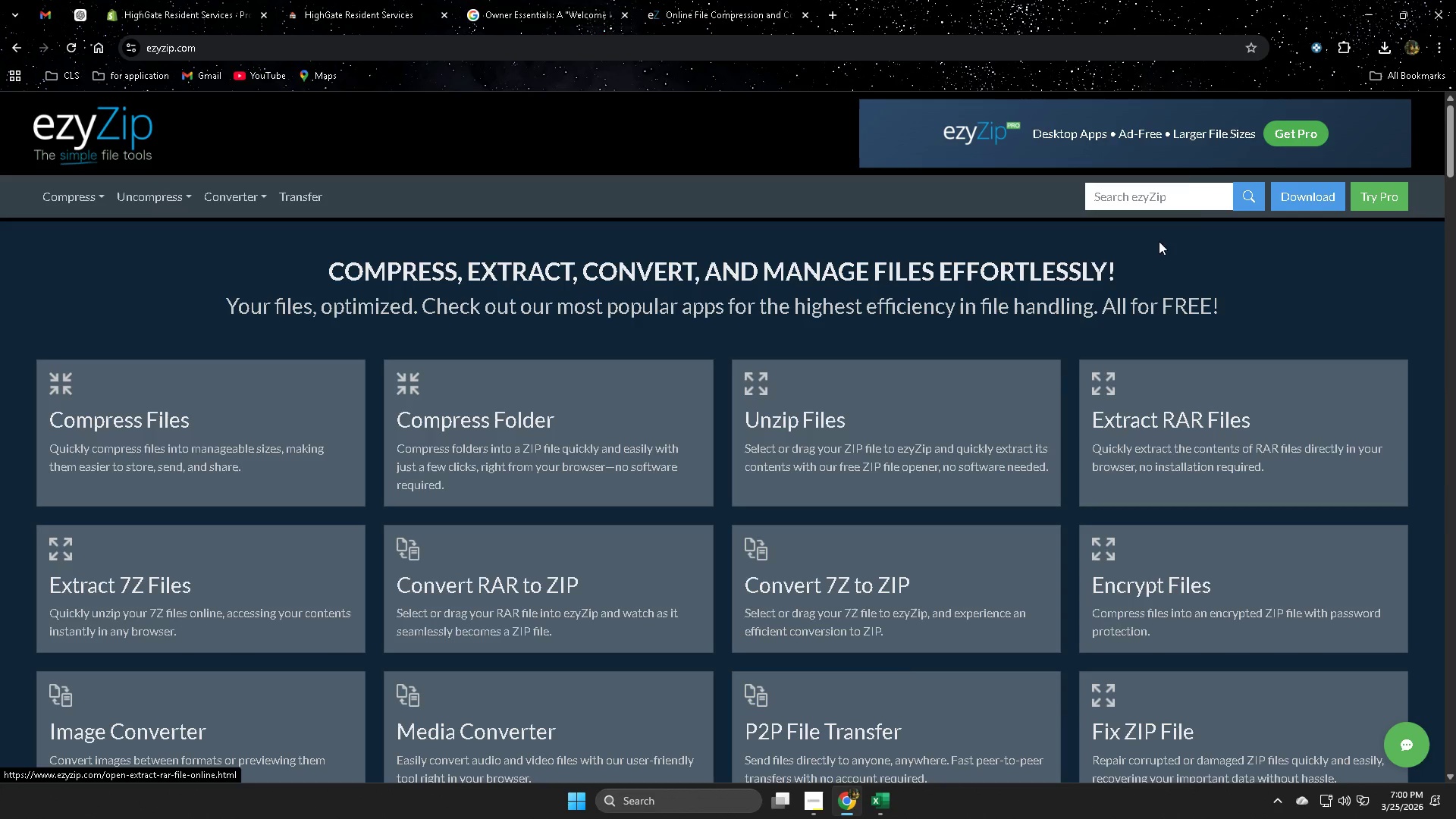 
left_click([1169, 196])
 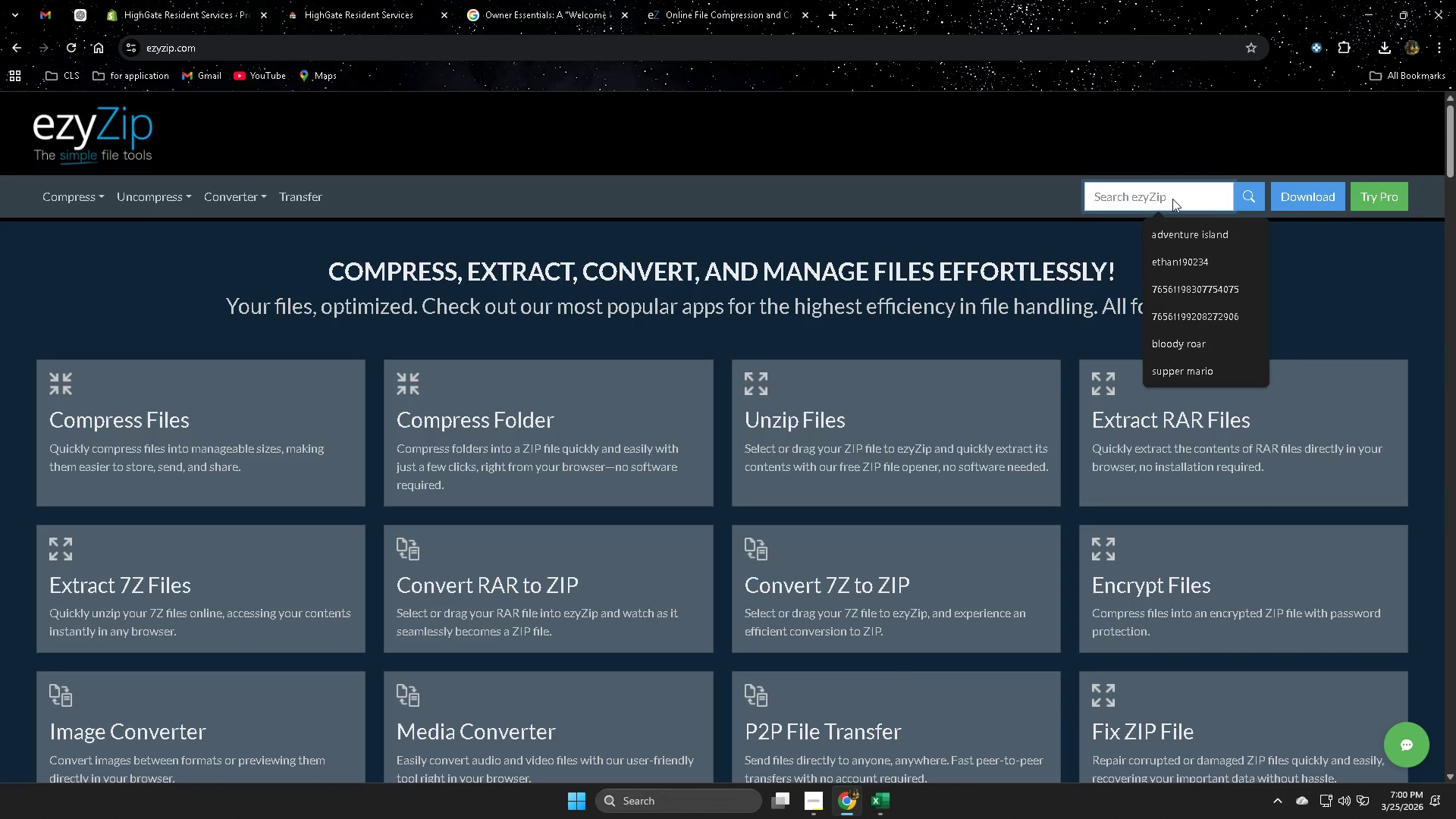 
type(jpg )
 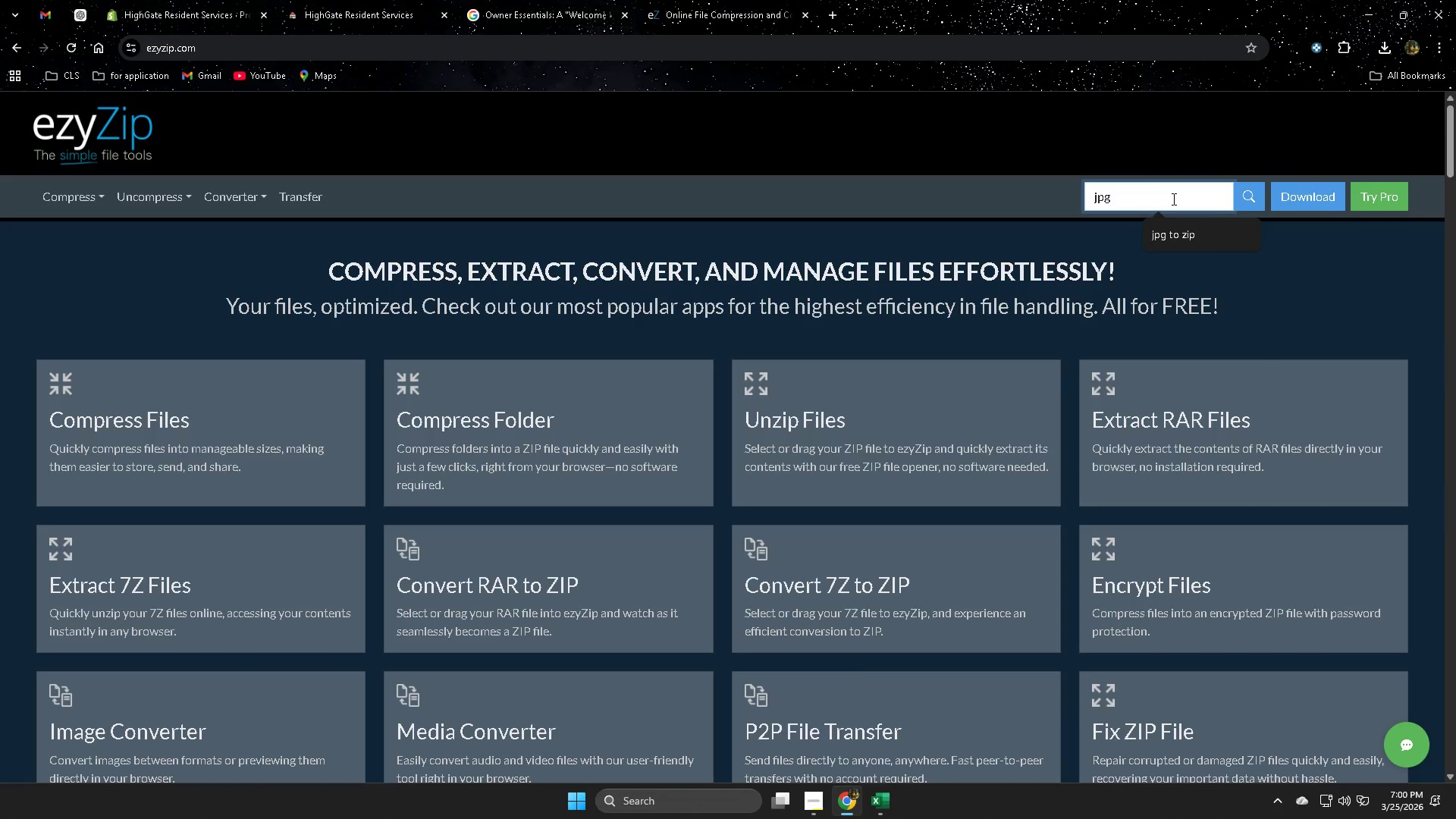 
key(ArrowDown)
 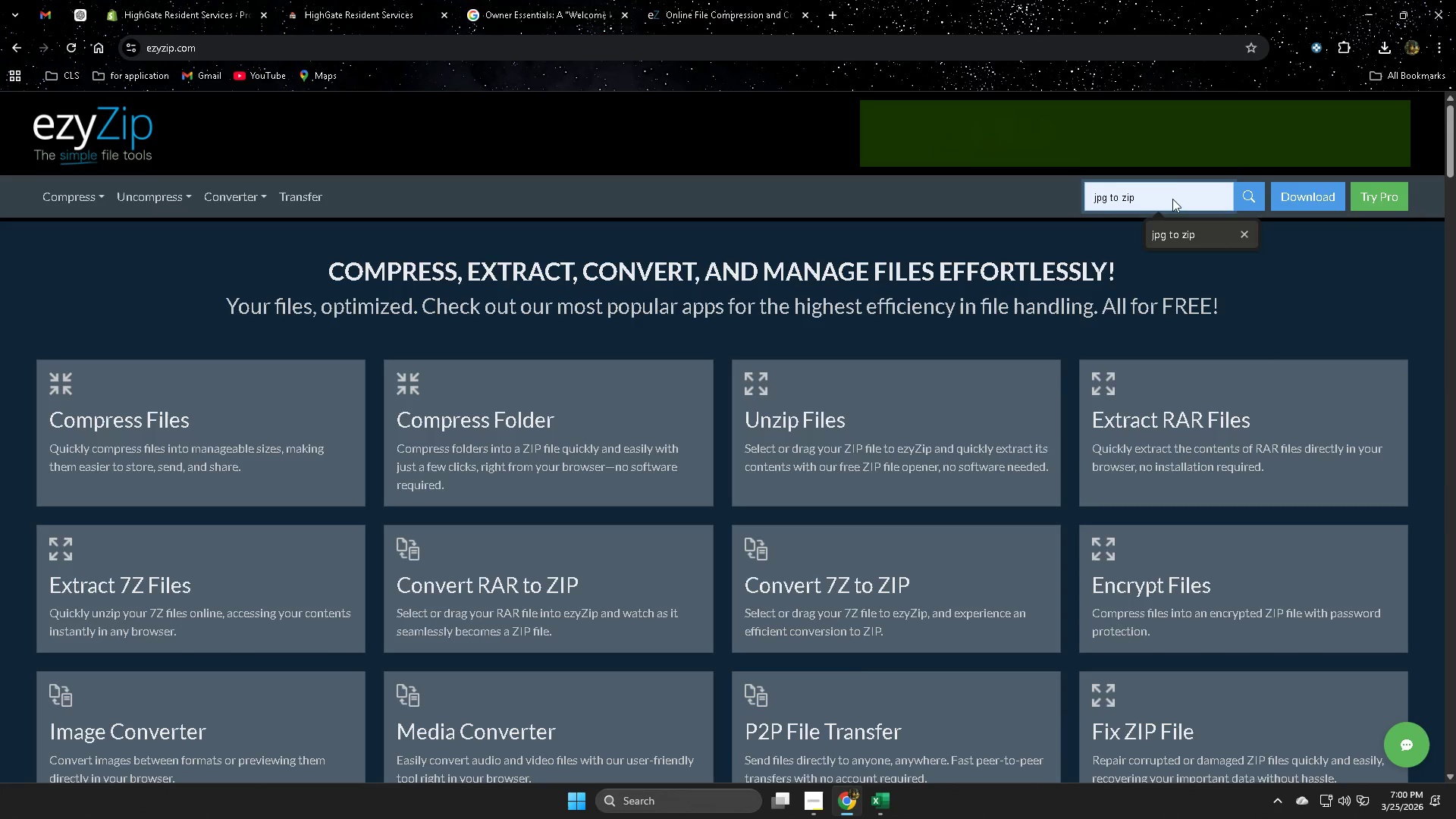 
key(Enter)
 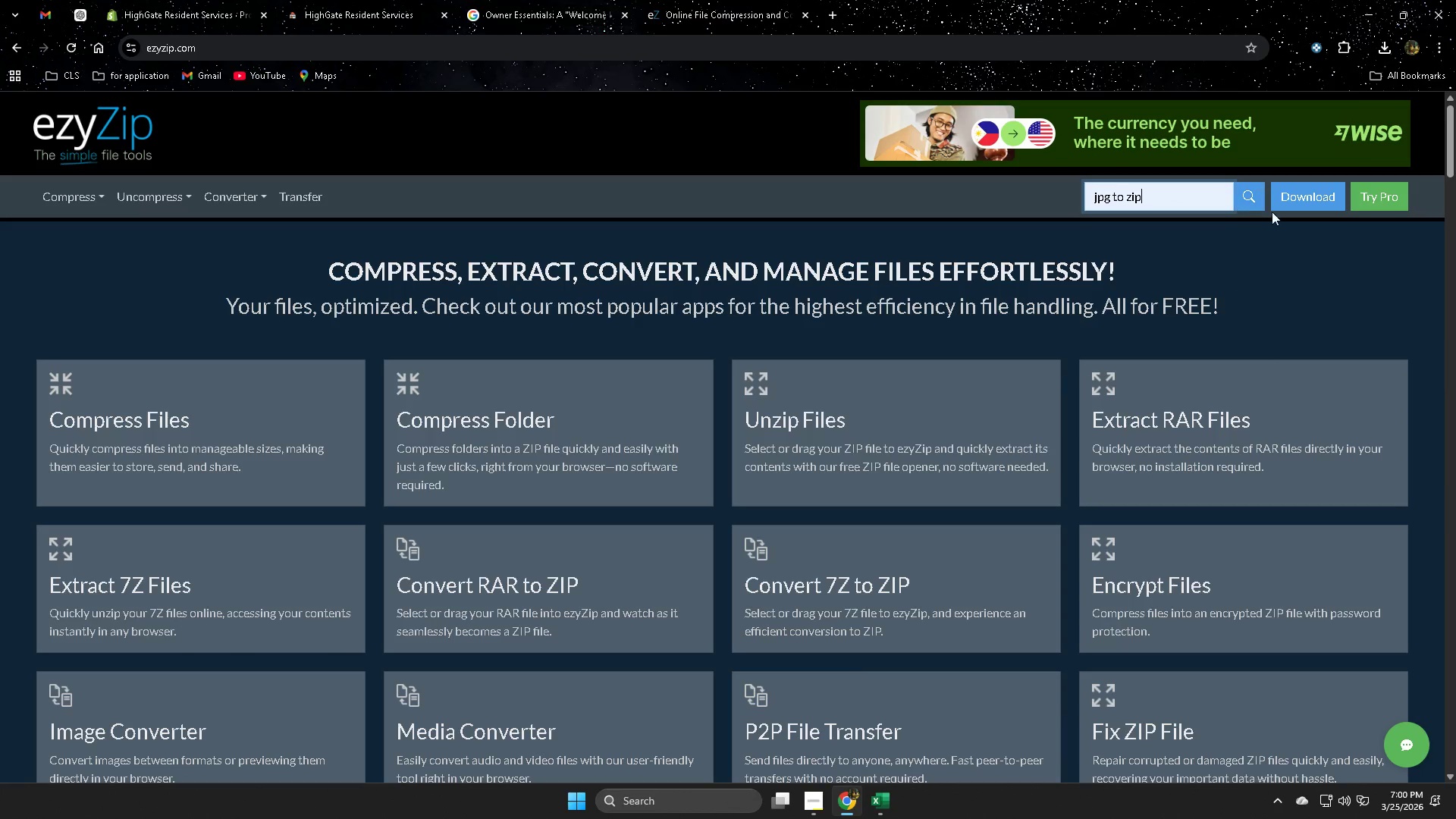 
left_click([1252, 194])
 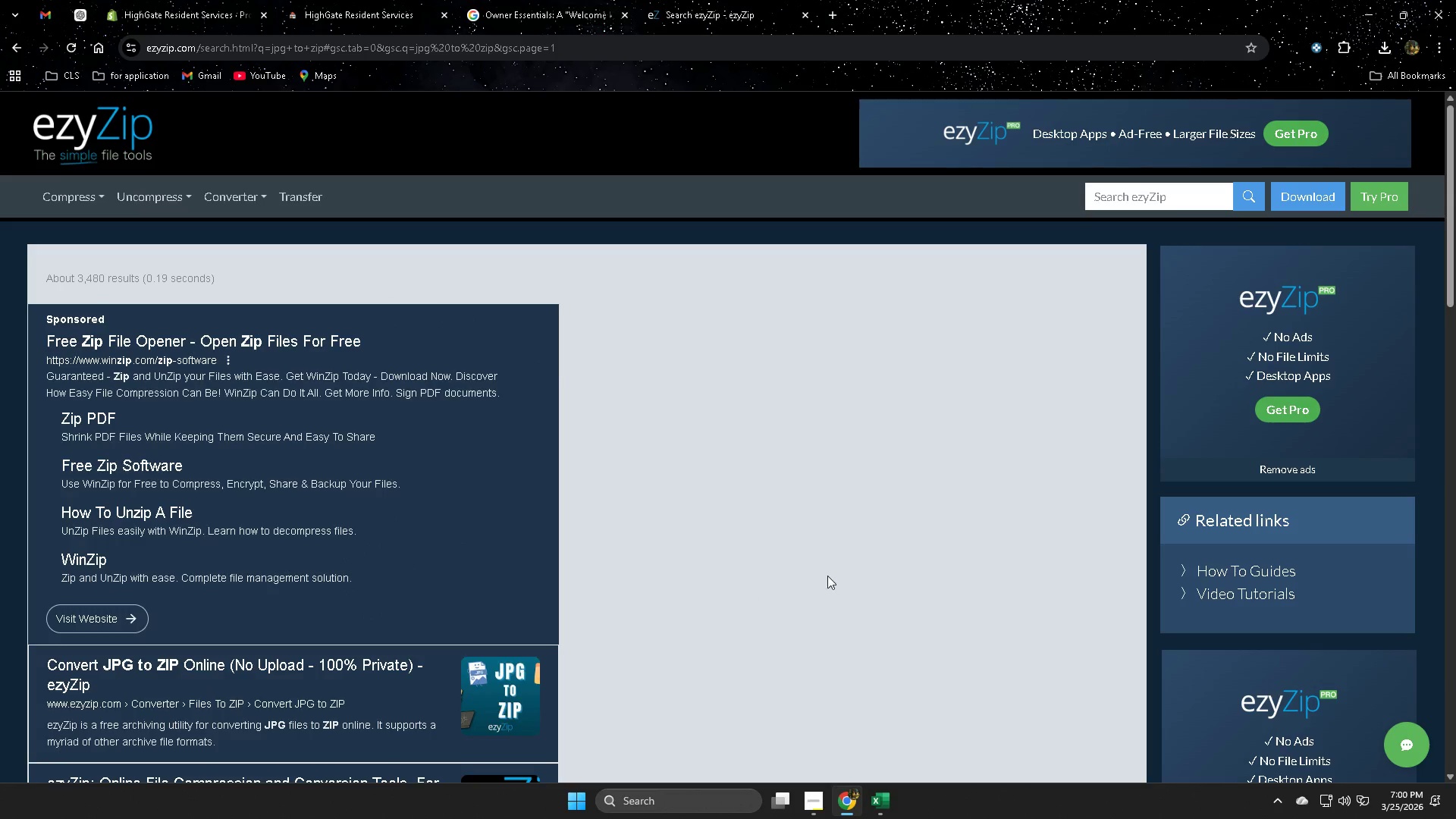 
wait(6.84)
 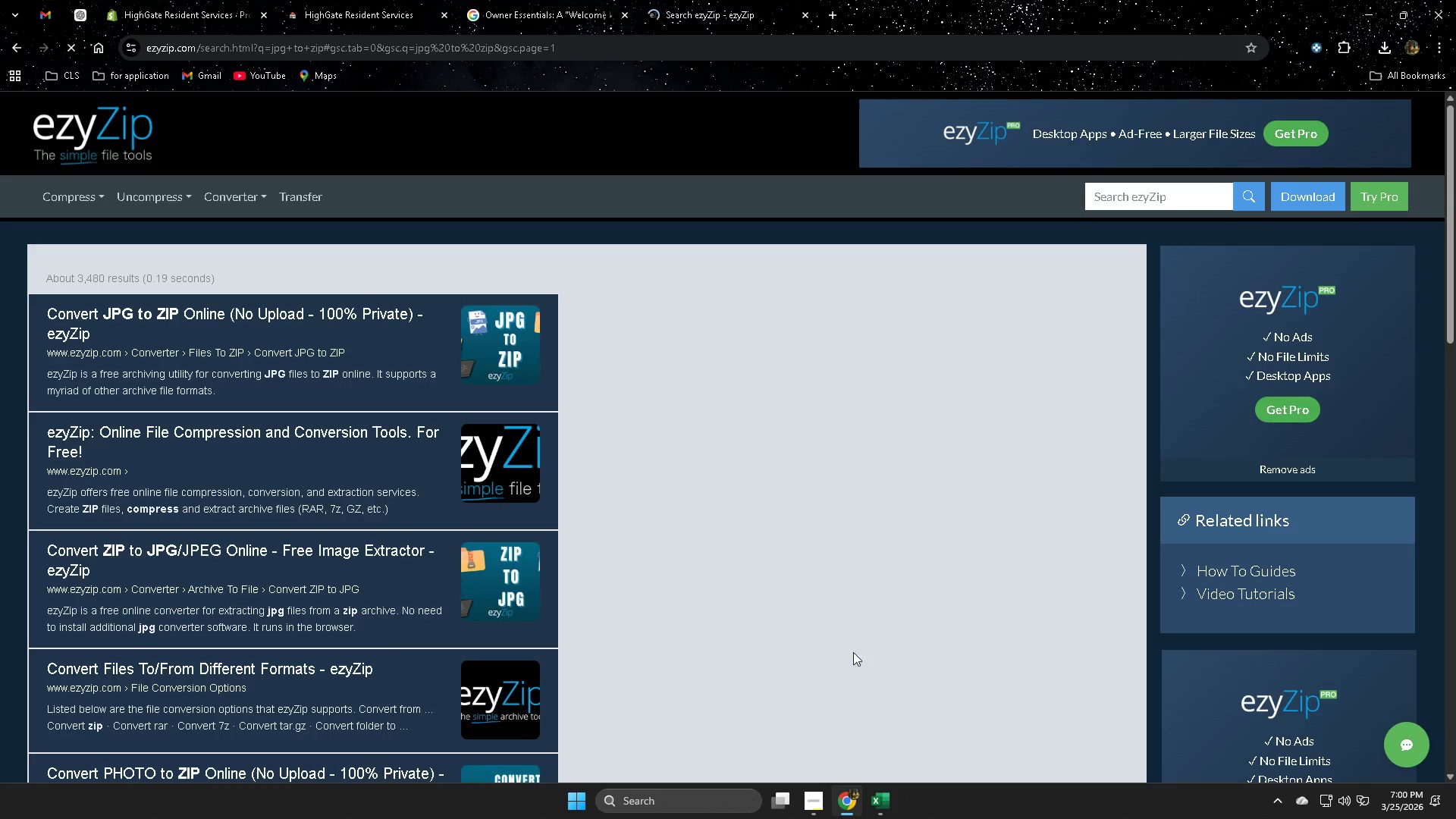 
scroll: coordinate [750, 557], scroll_direction: down, amount: 4.0
 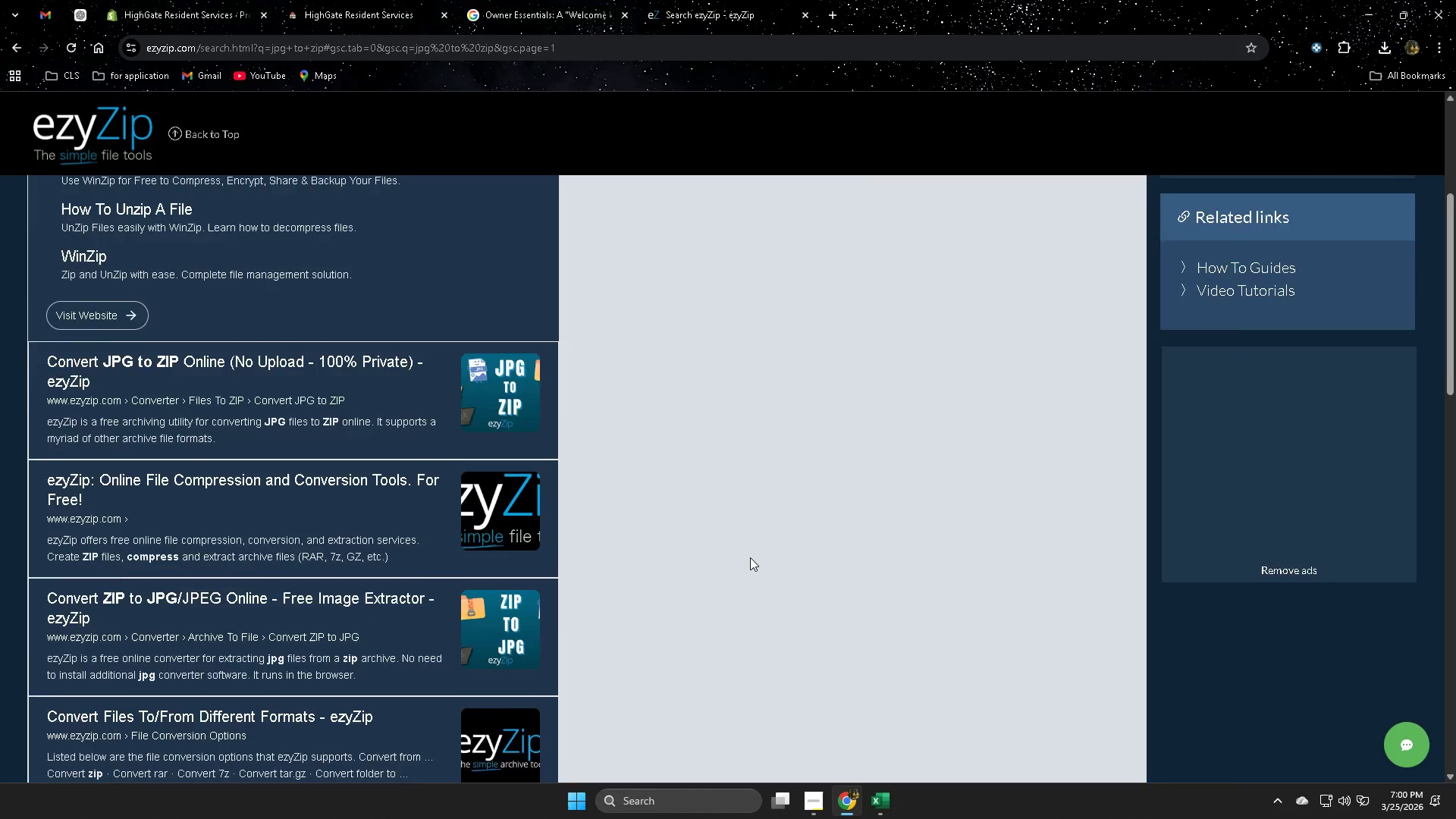 
scroll: coordinate [448, 435], scroll_direction: up, amount: 7.0
 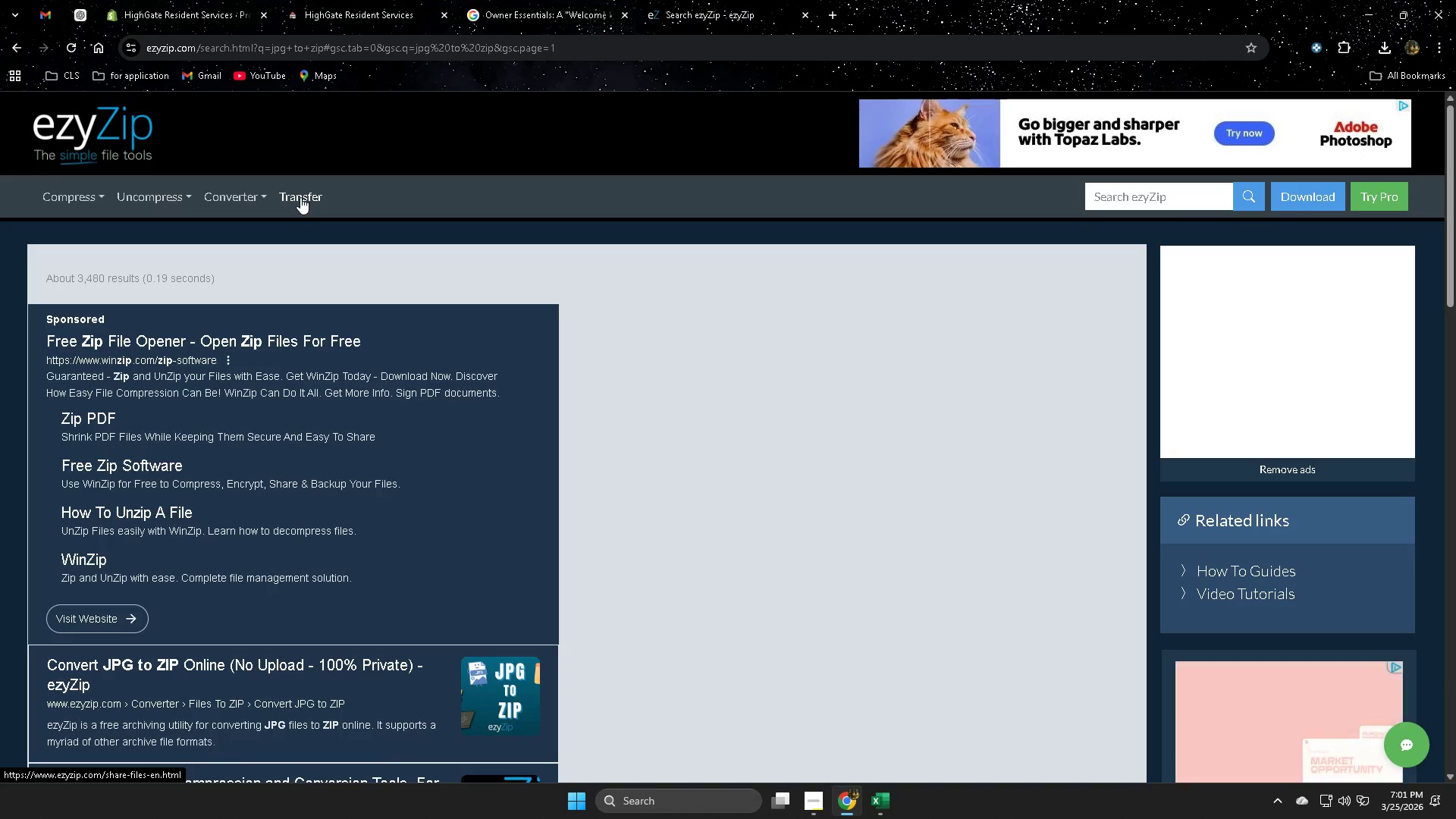 
left_click([215, 195])
 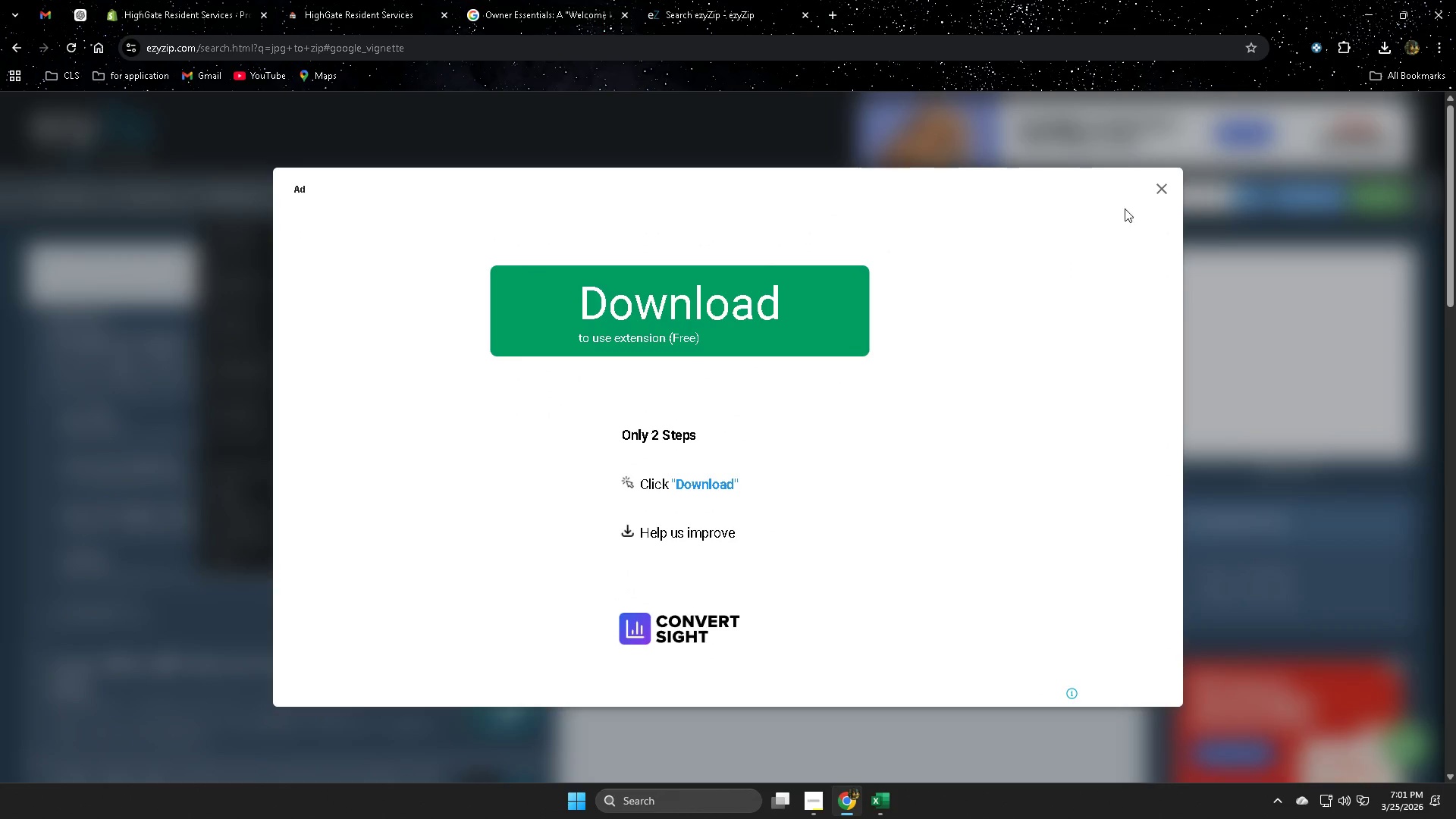 
left_click([1161, 191])
 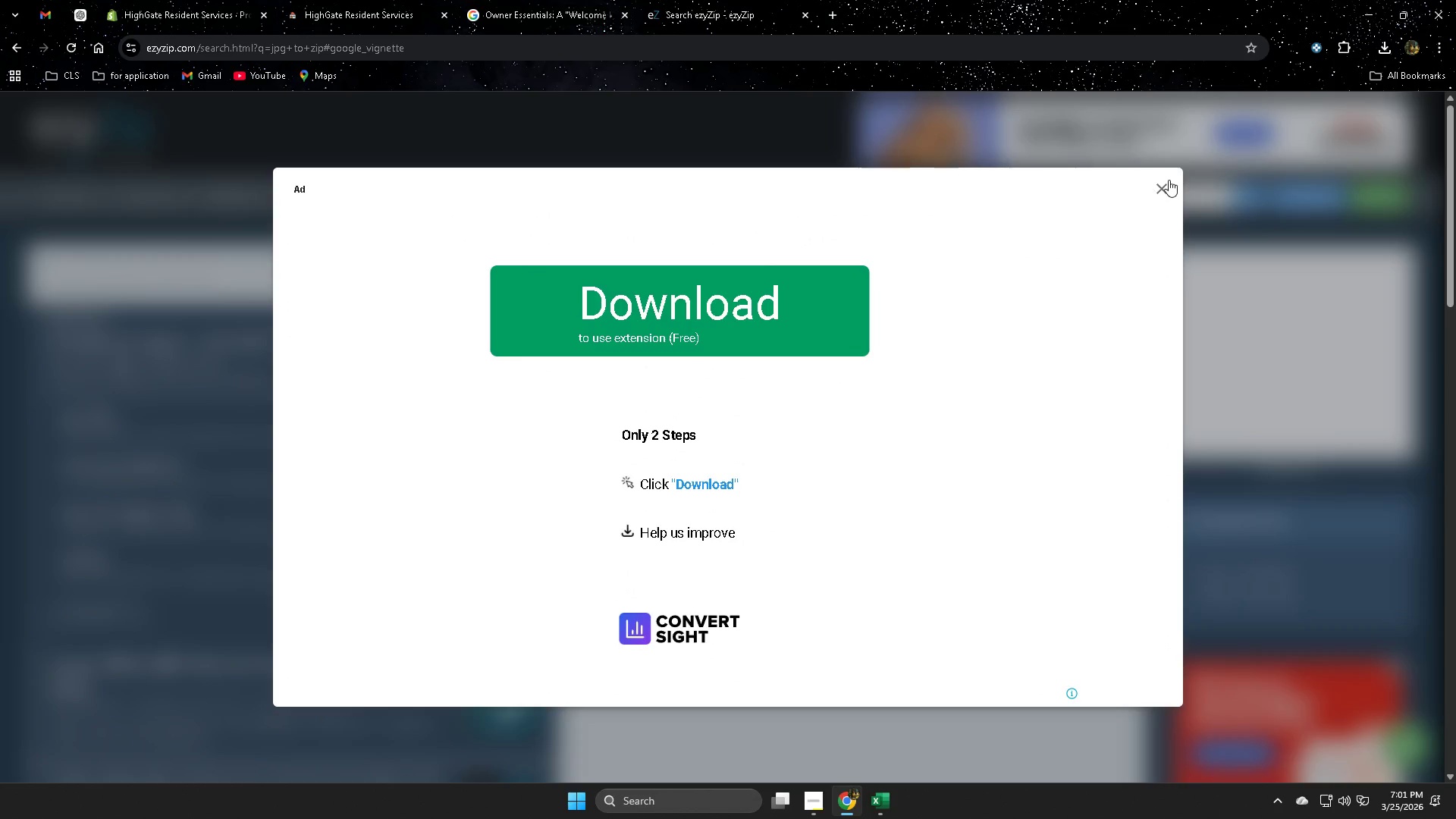 
left_click([1159, 184])
 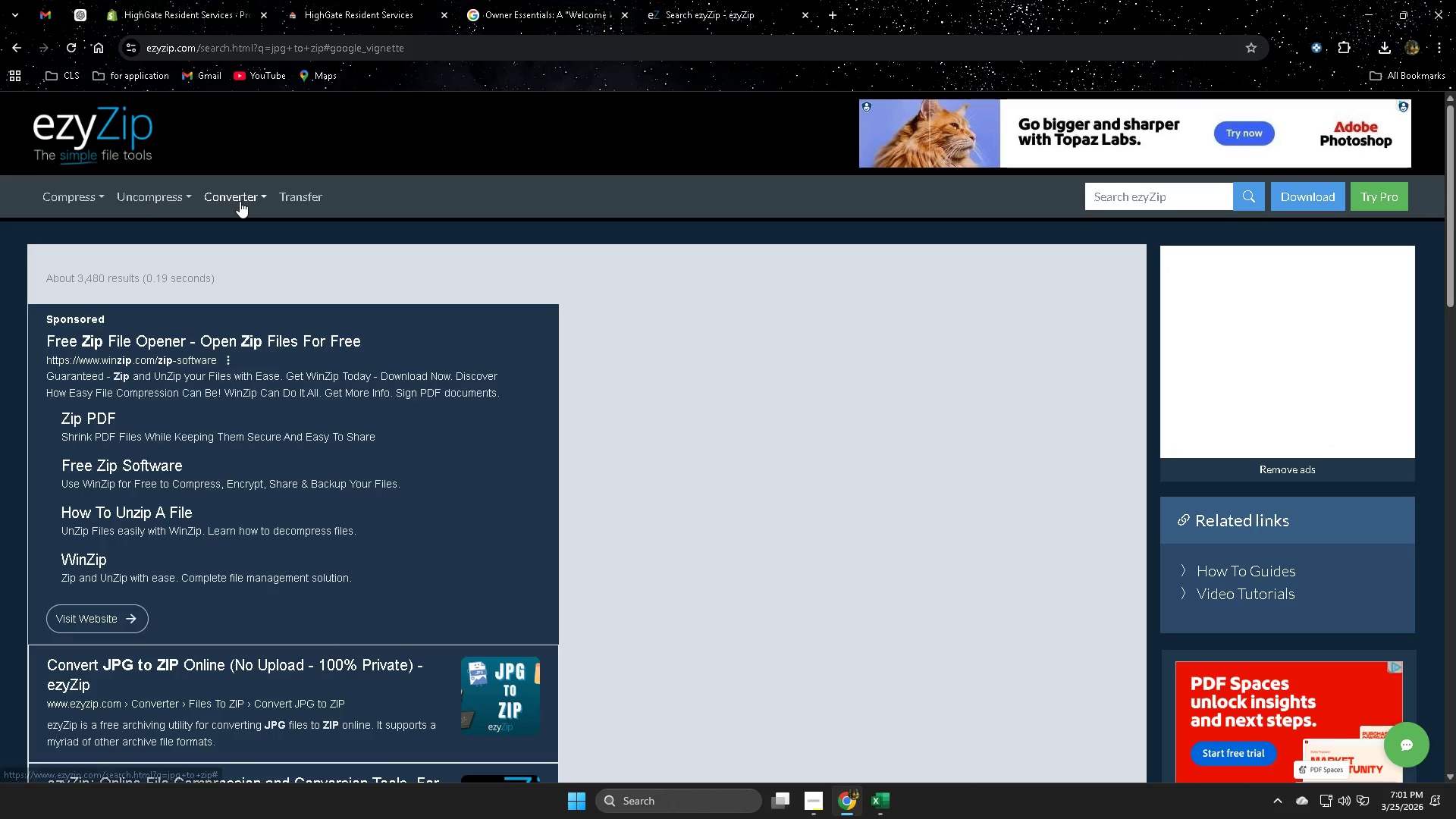 
left_click([262, 195])
 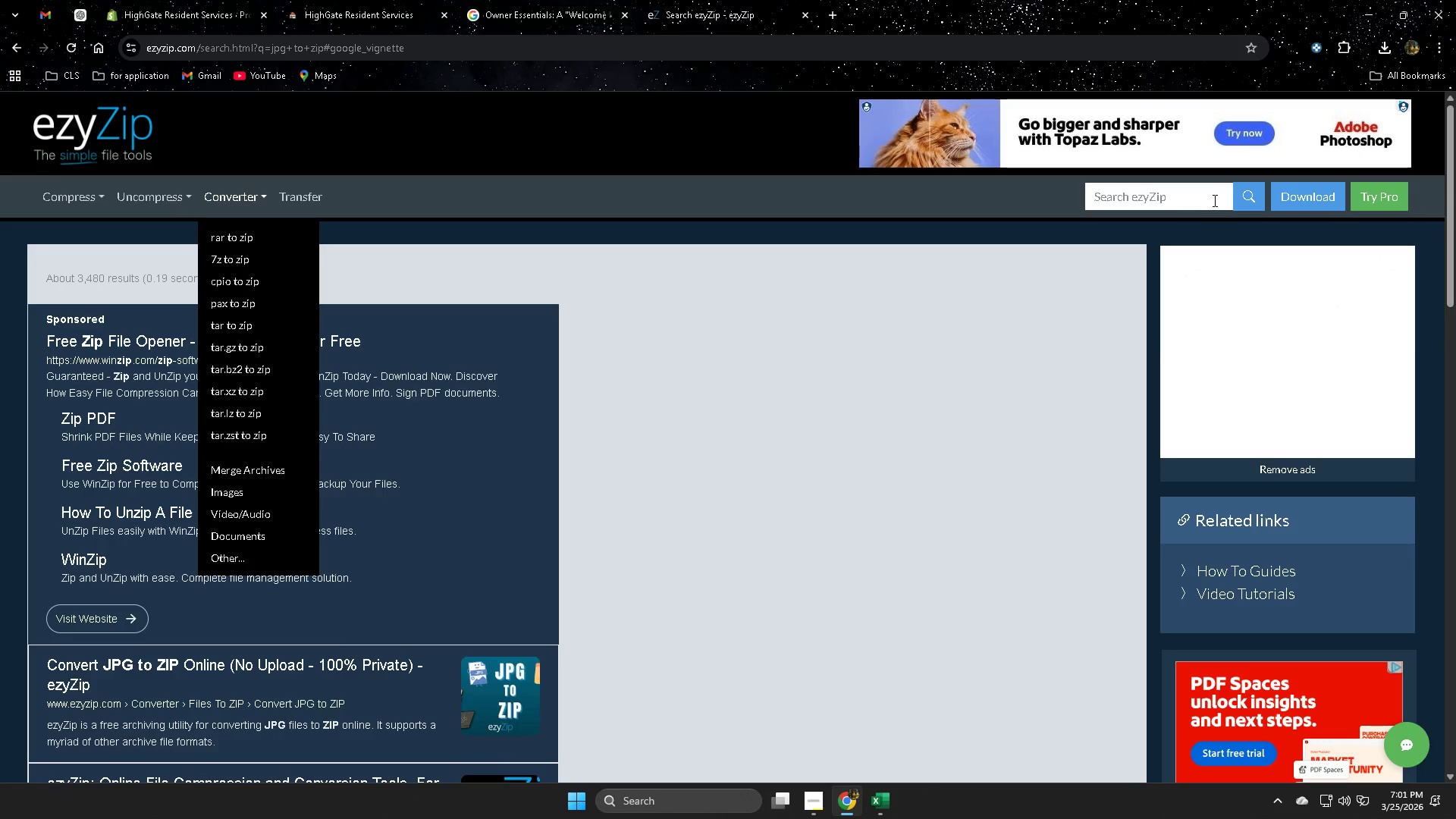 
left_click([601, 206])
 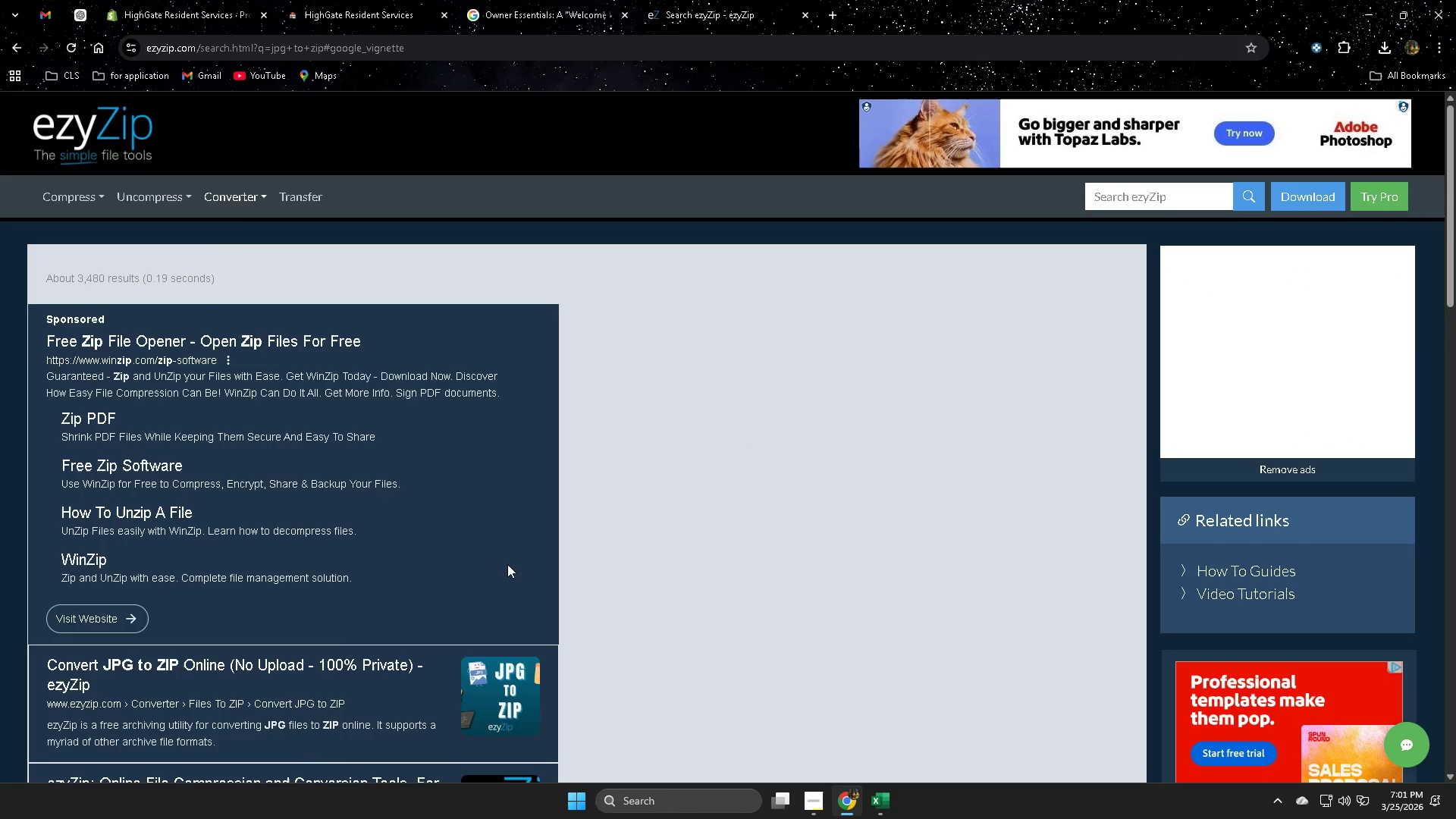 
scroll: coordinate [422, 538], scroll_direction: down, amount: 2.0
 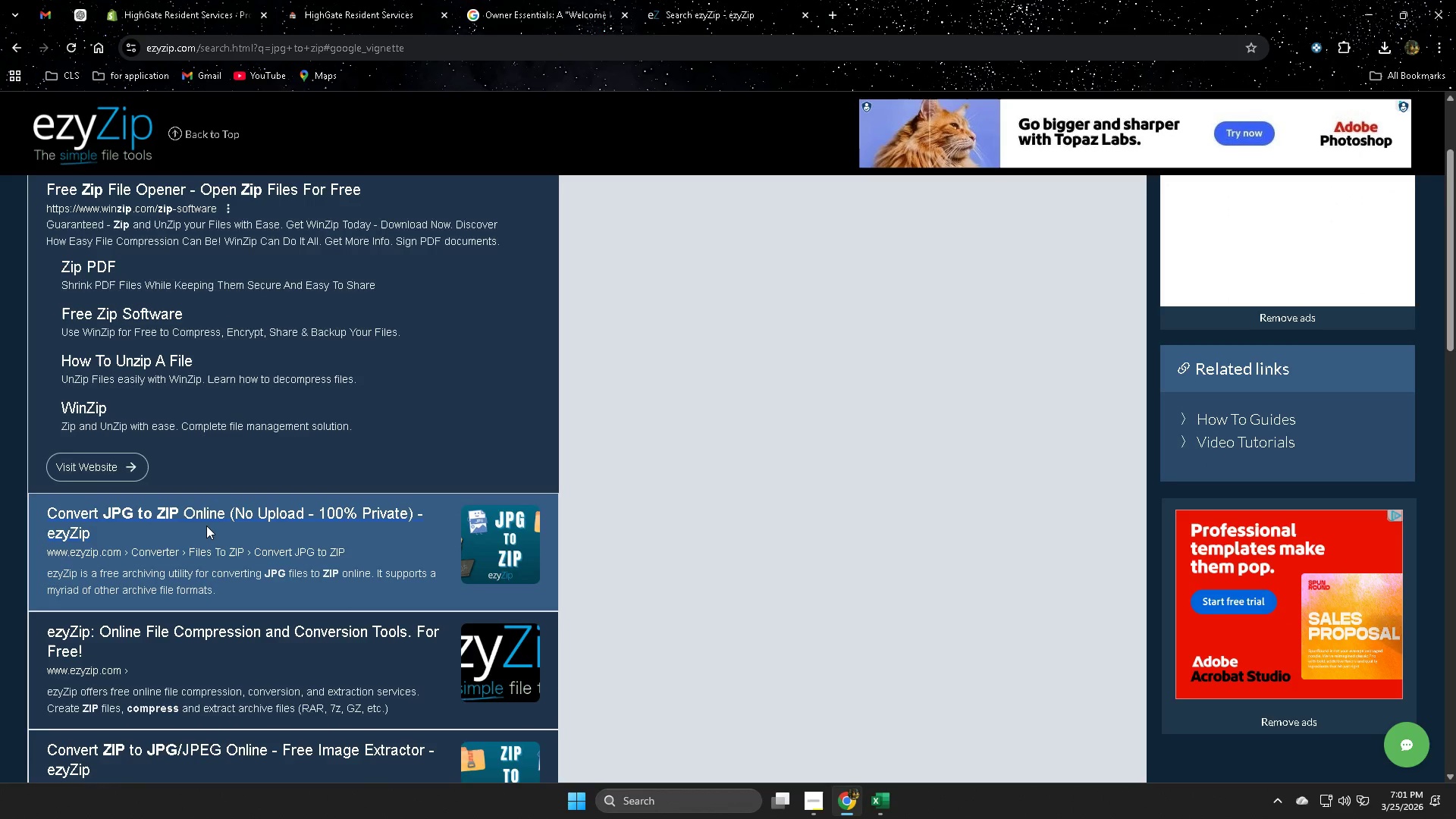 
left_click([205, 530])
 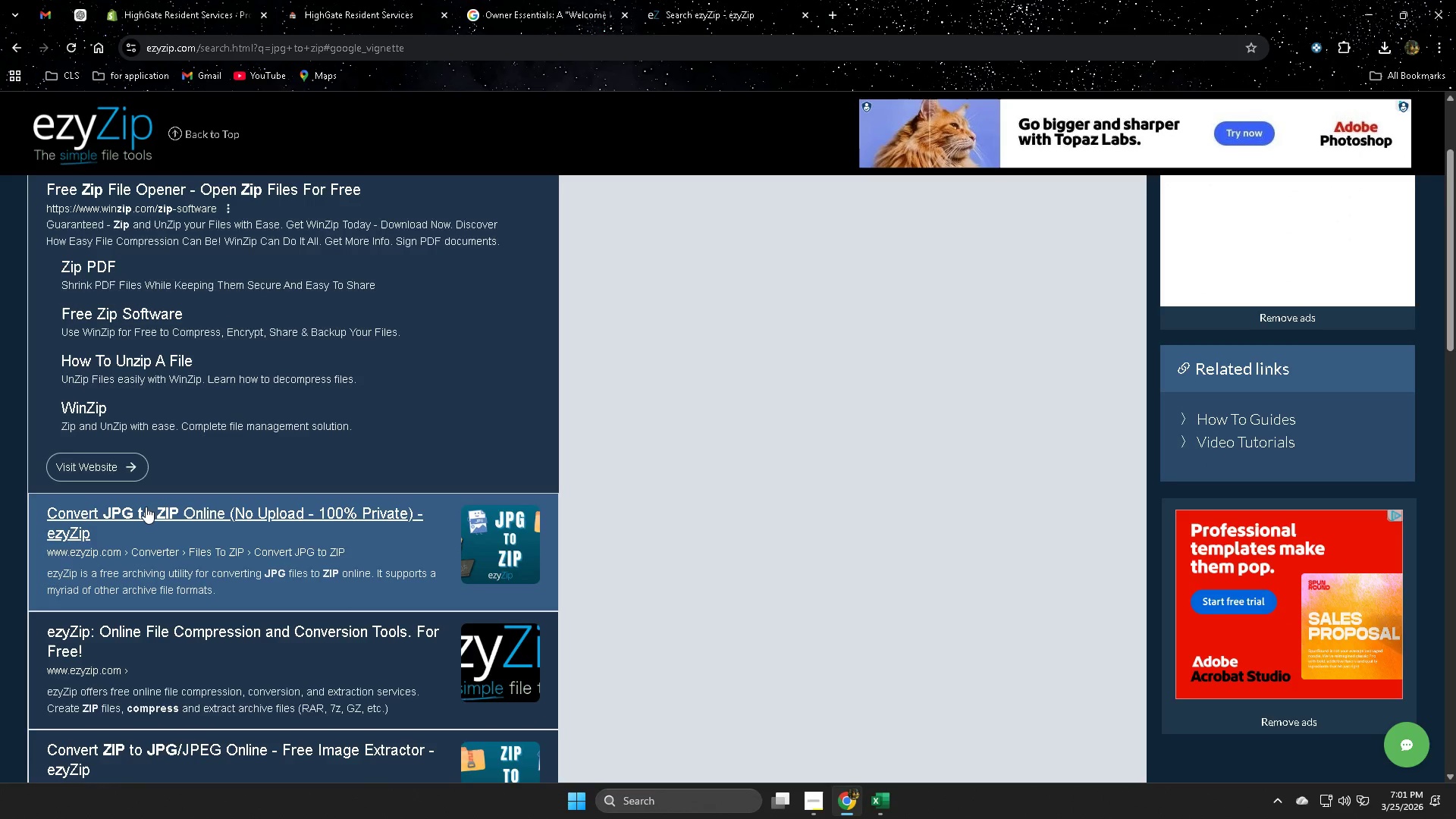 
left_click([149, 506])
 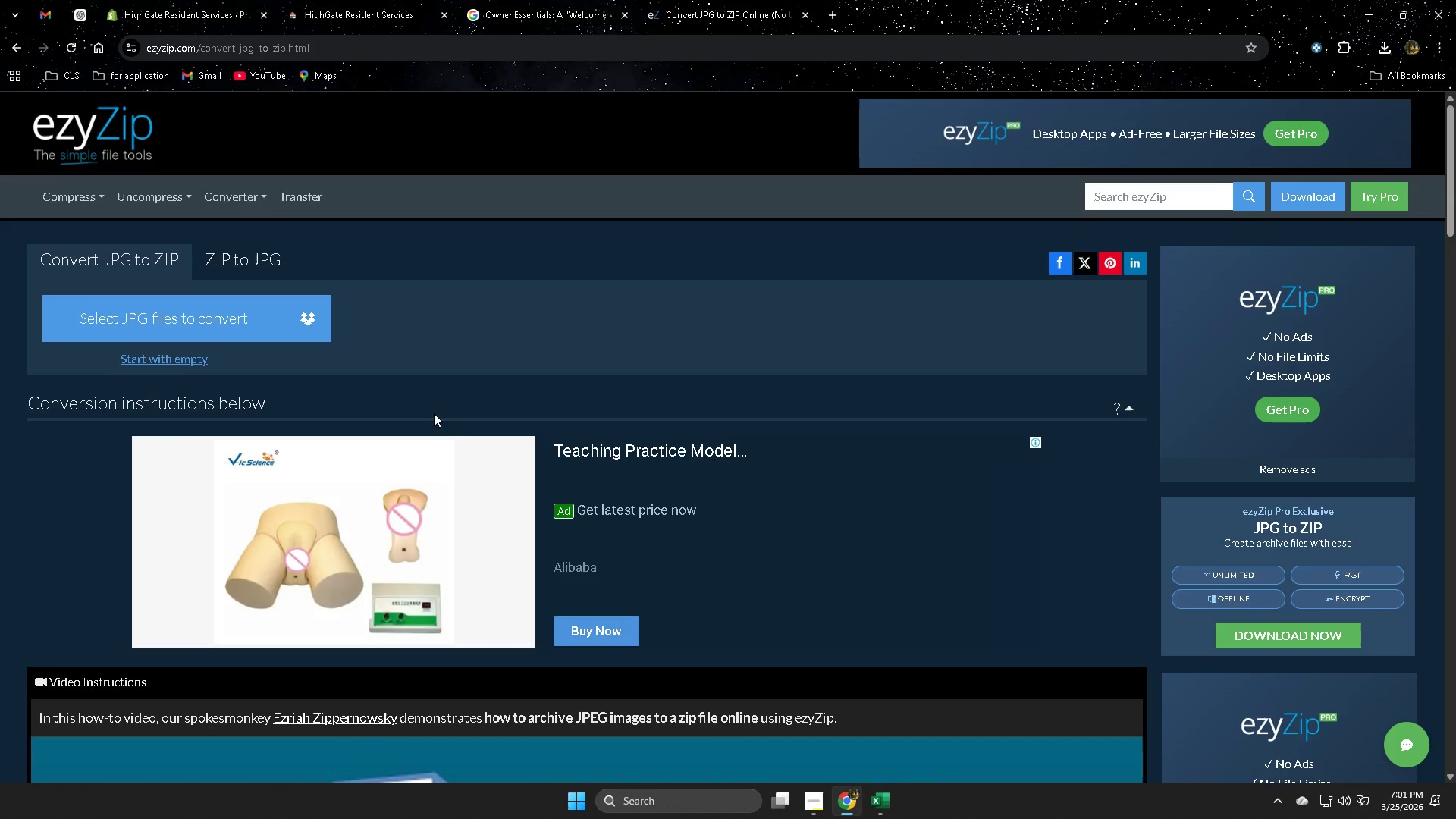 
wait(11.61)
 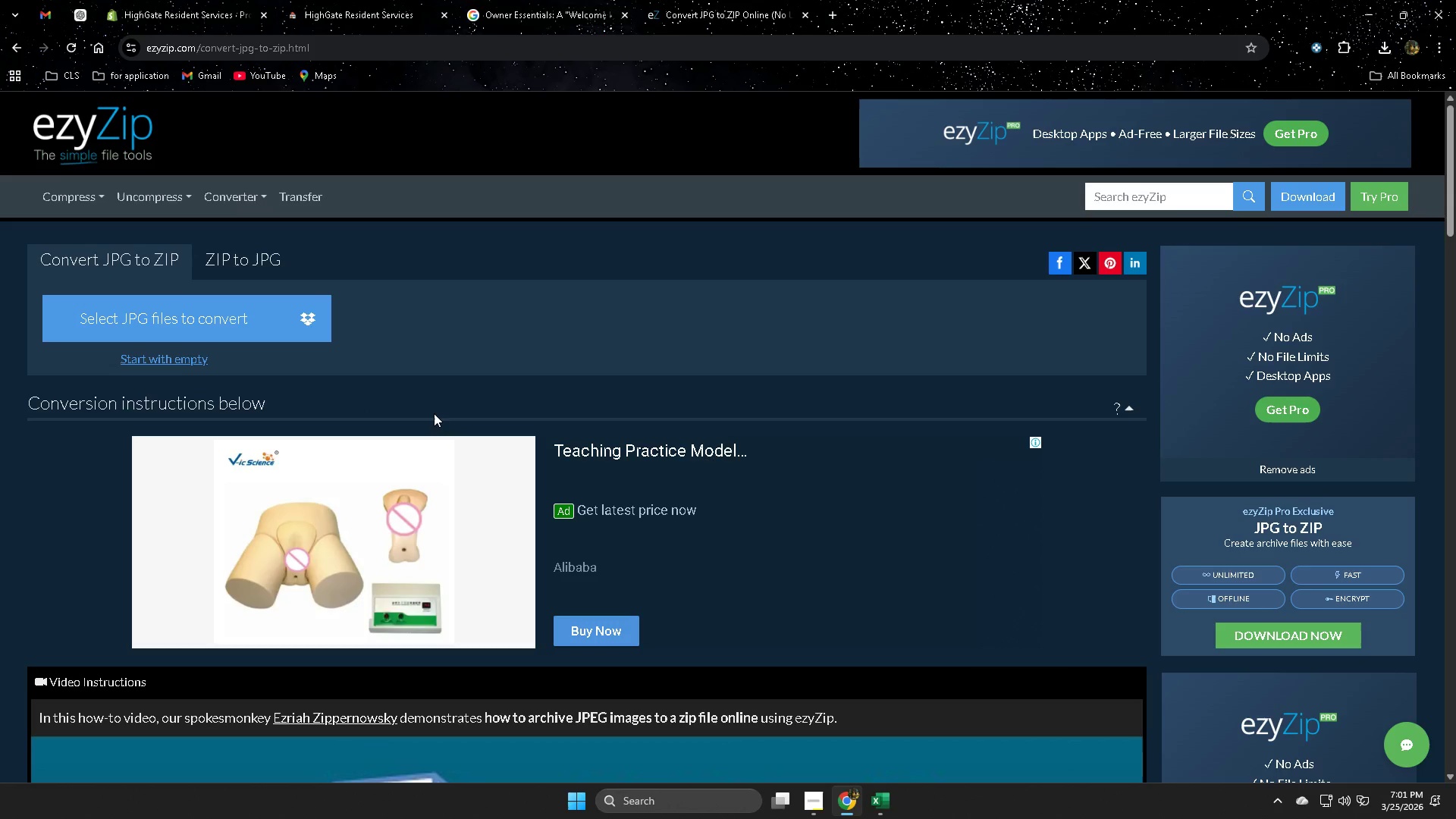 
left_click([171, 319])
 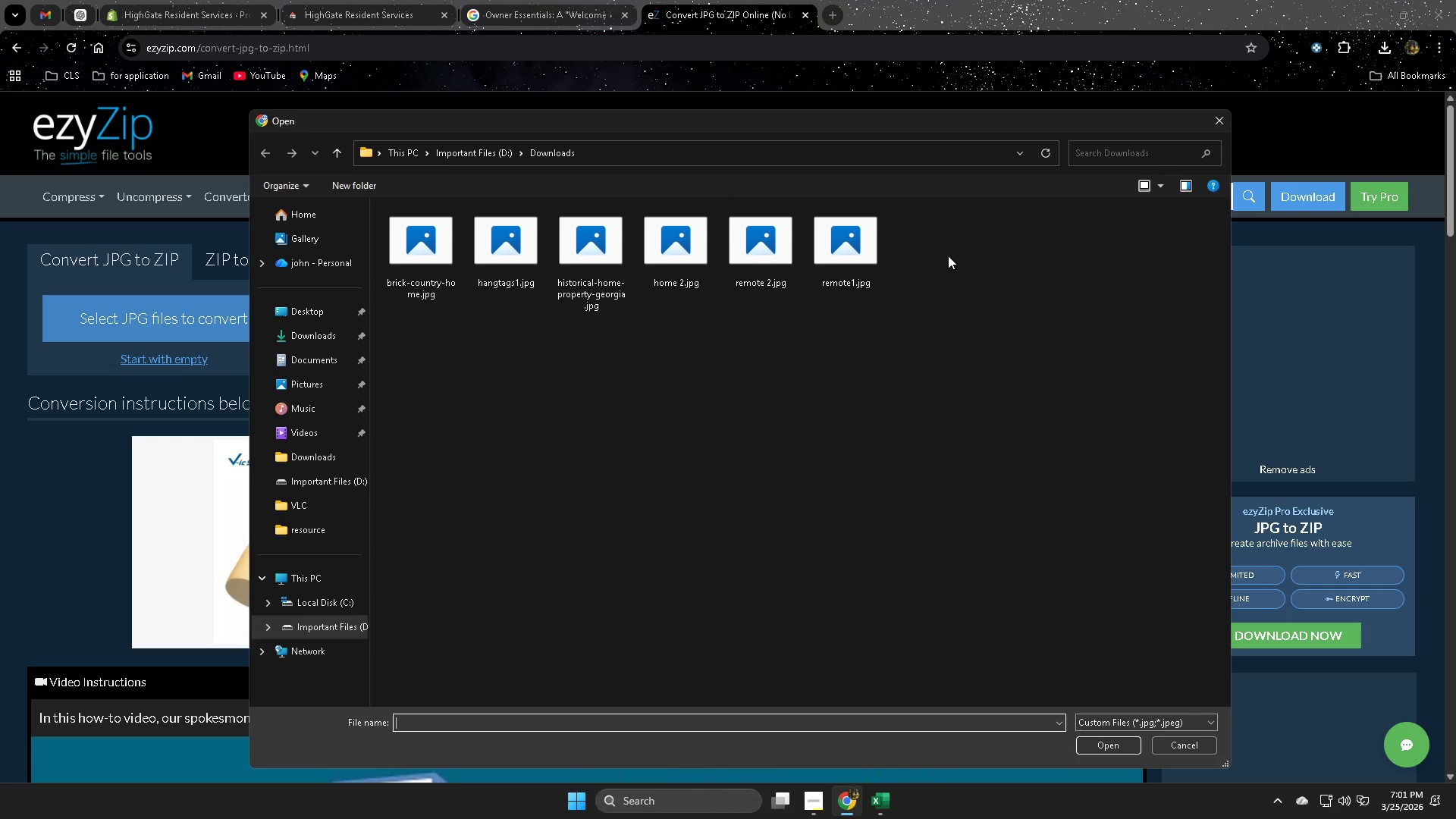 
left_click_drag(start_coordinate=[959, 329], to_coordinate=[427, 266])
 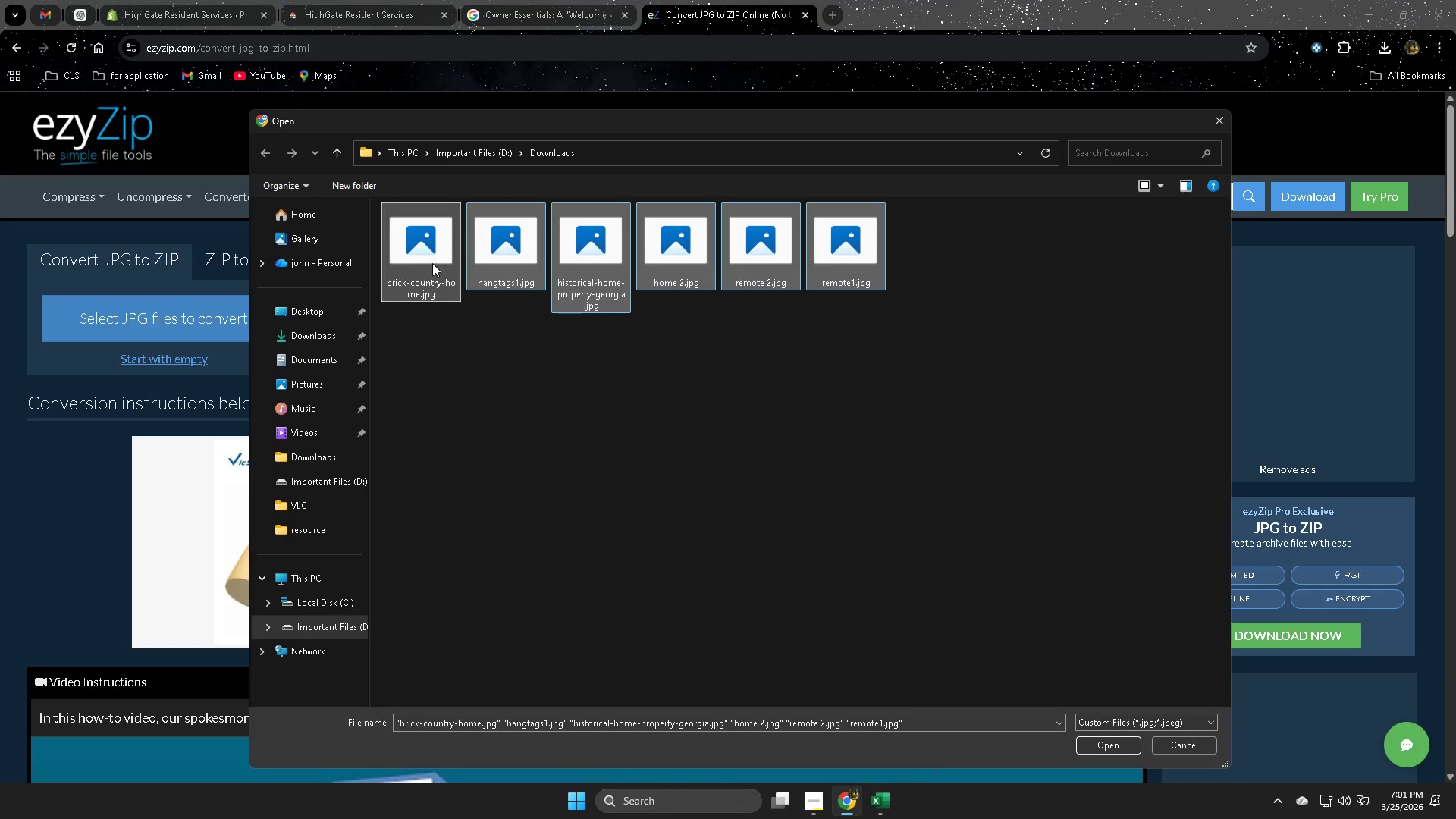 
key(Delete)
 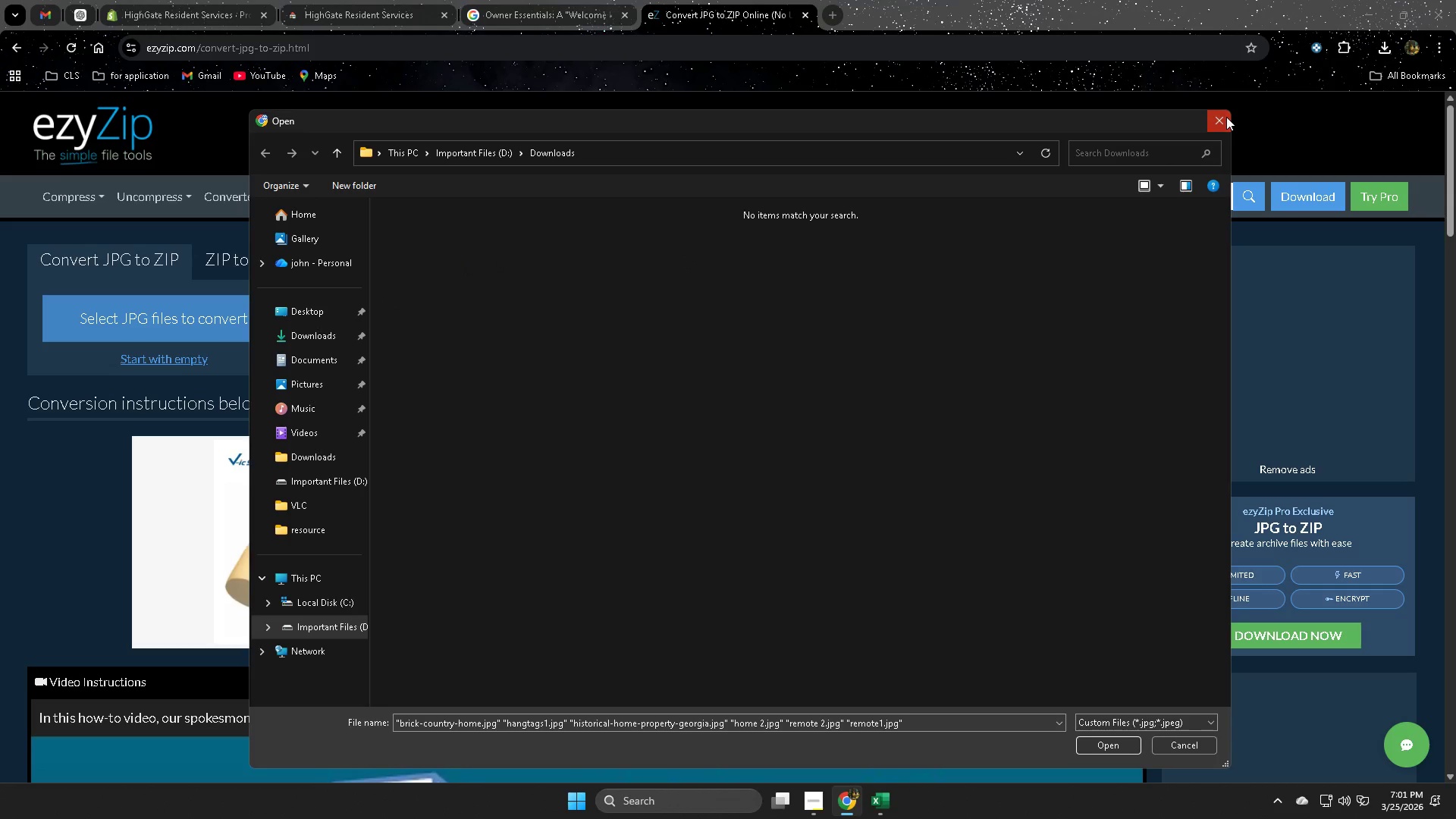 
double_click([1043, 0])
 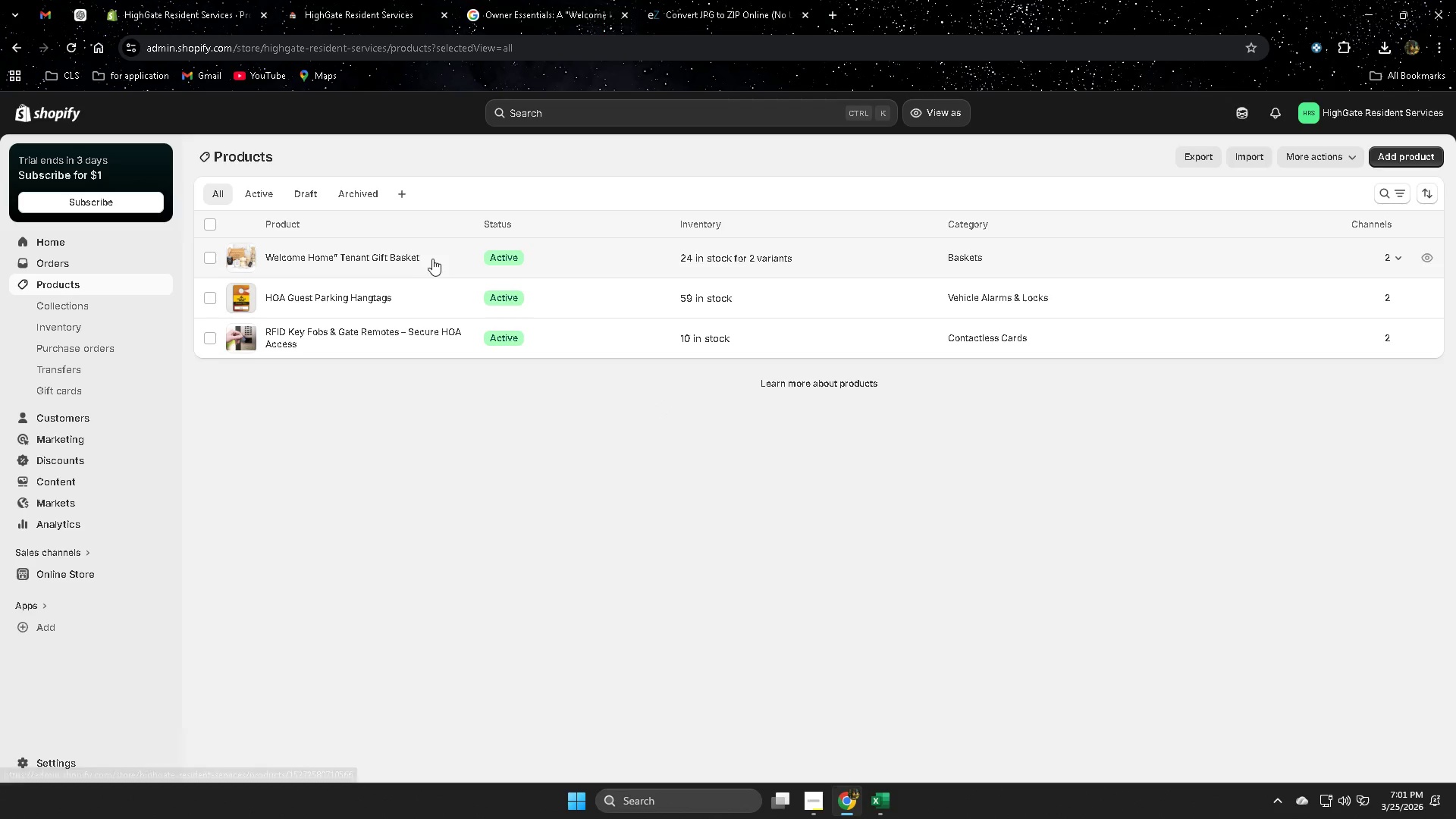 
wait(7.66)
 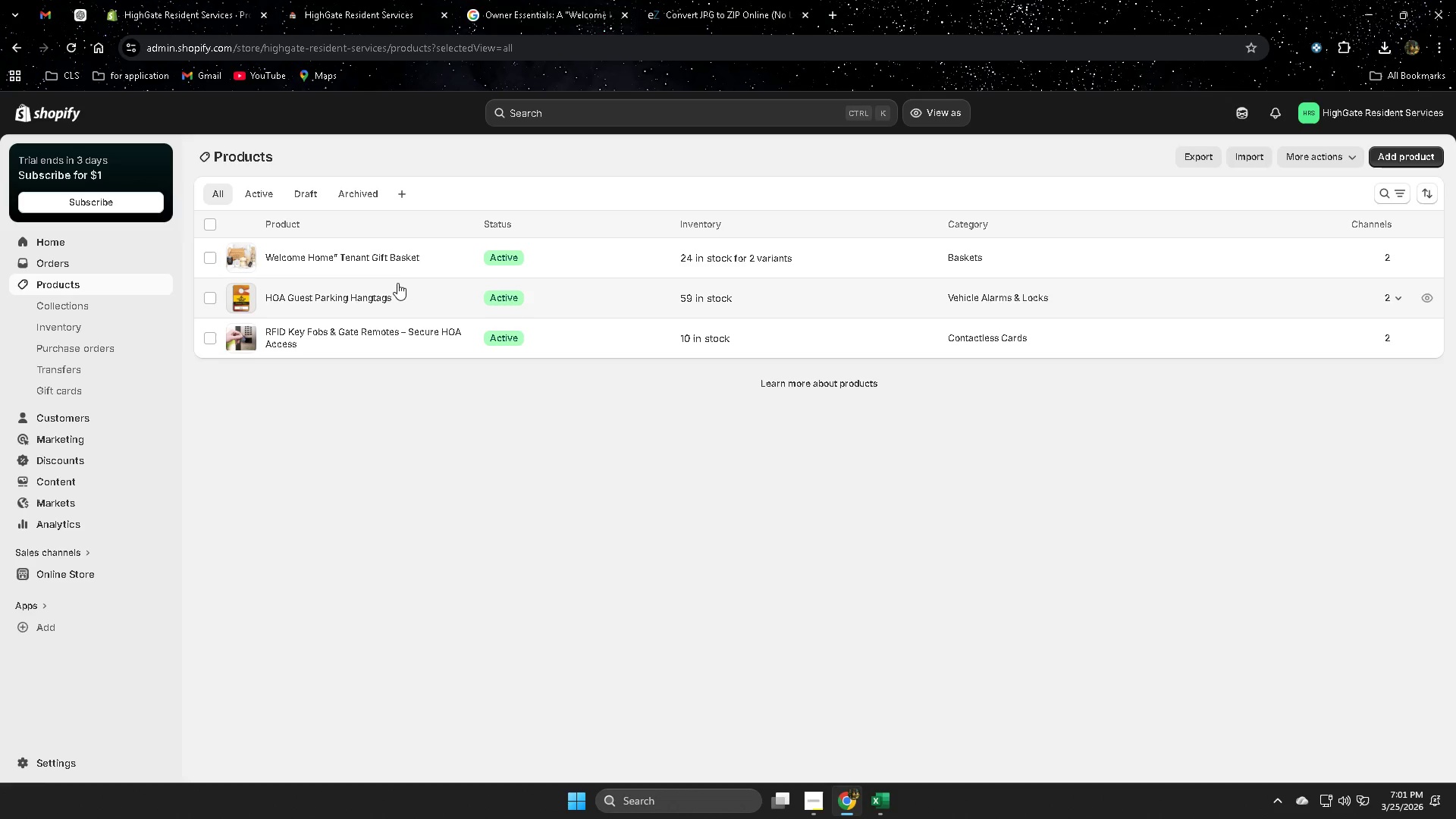 
left_click_drag(start_coordinate=[809, 800], to_coordinate=[814, 800])
 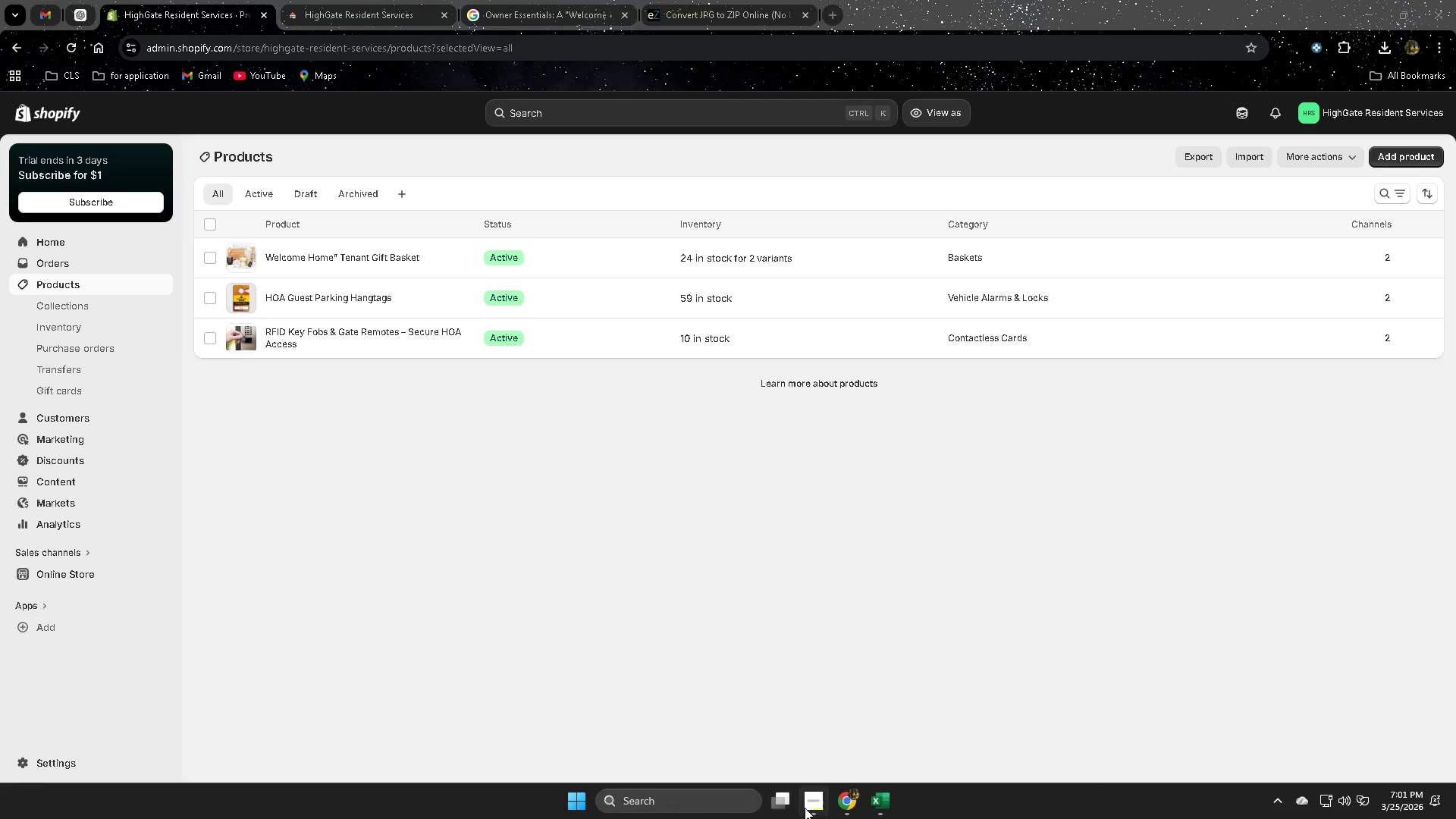 
left_click([810, 805])
 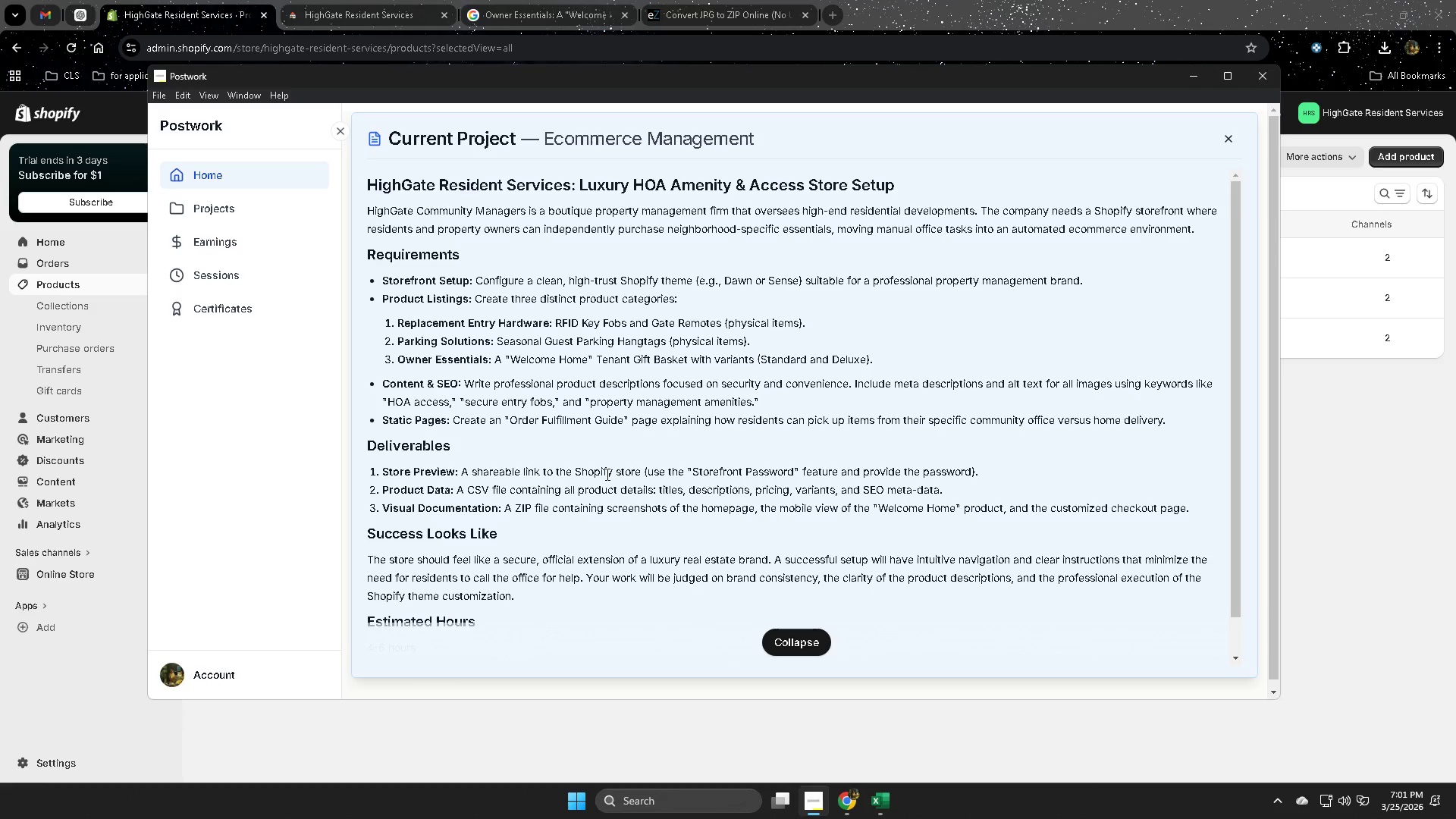 
wait(7.24)
 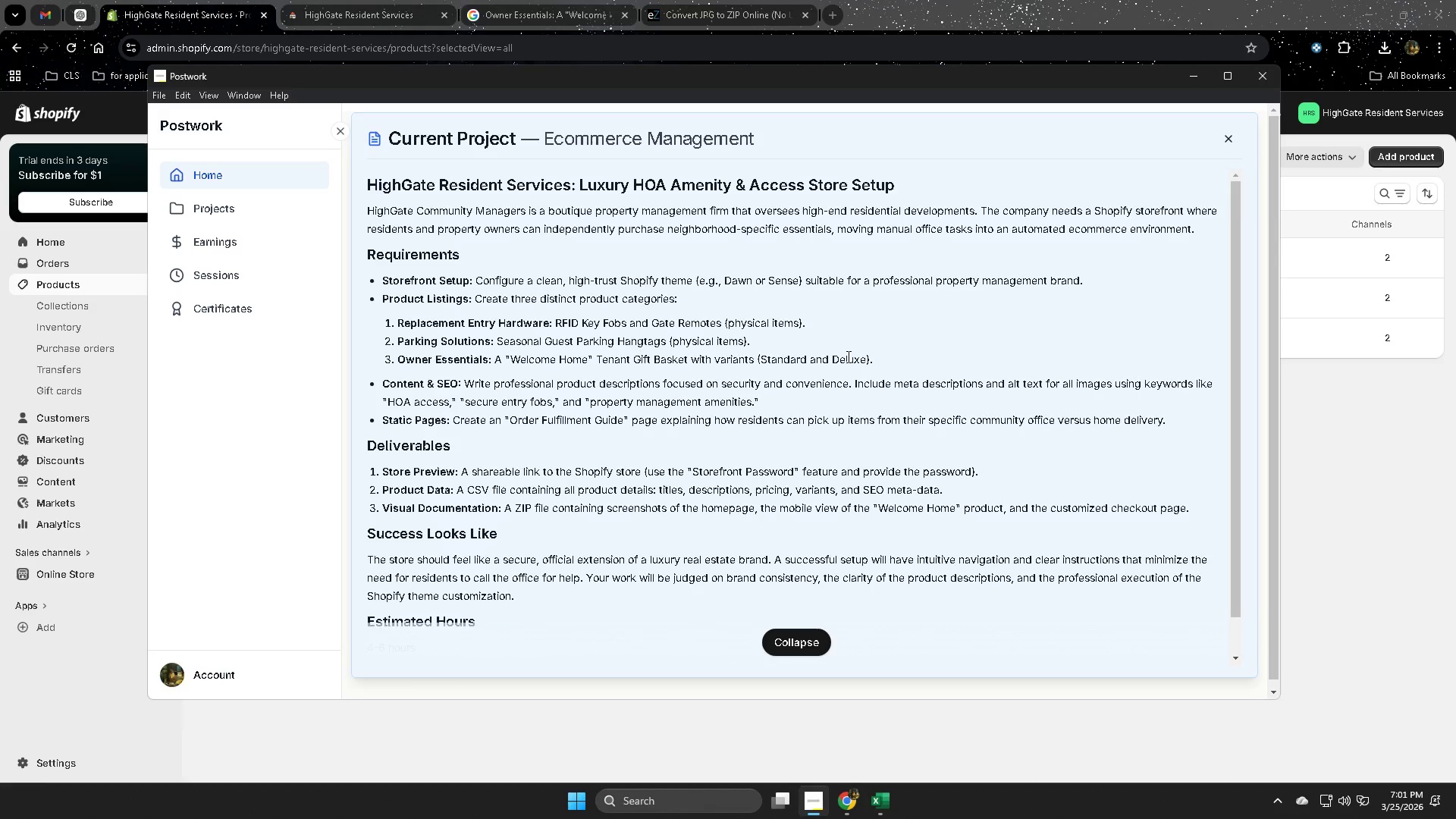 
mouse_move([177, 2])
 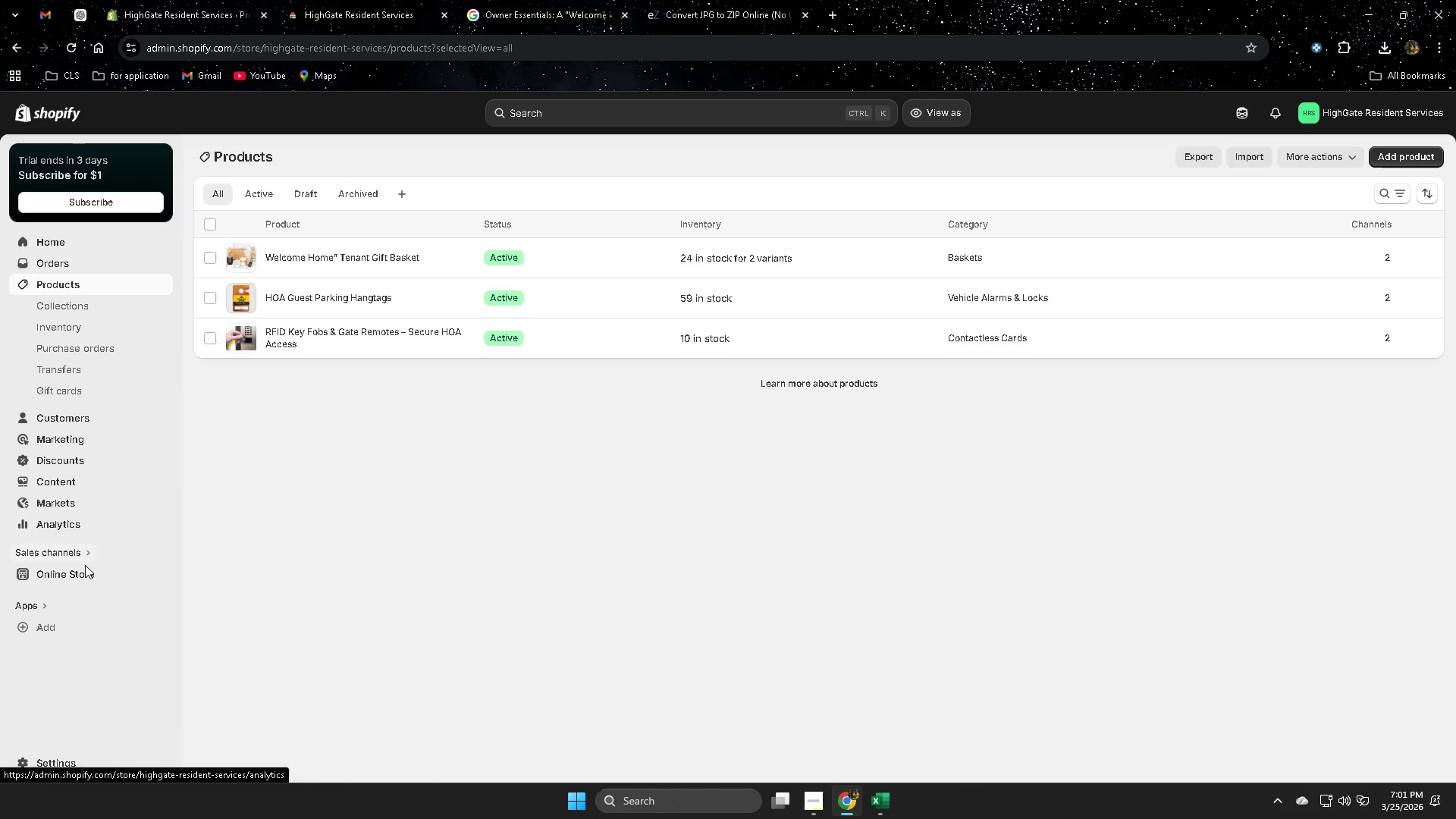 
left_click([85, 575])
 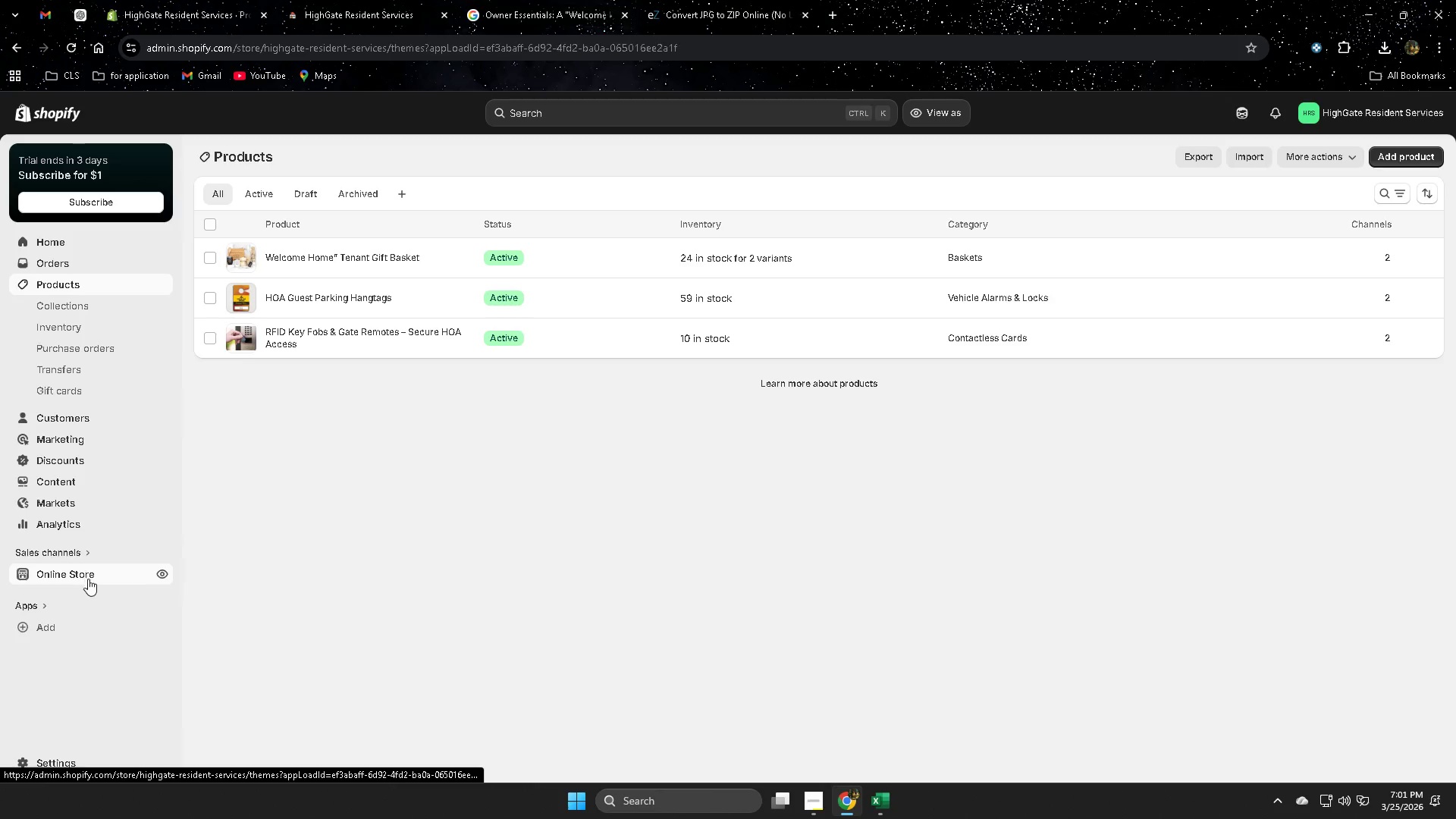 
mouse_move([88, 563])
 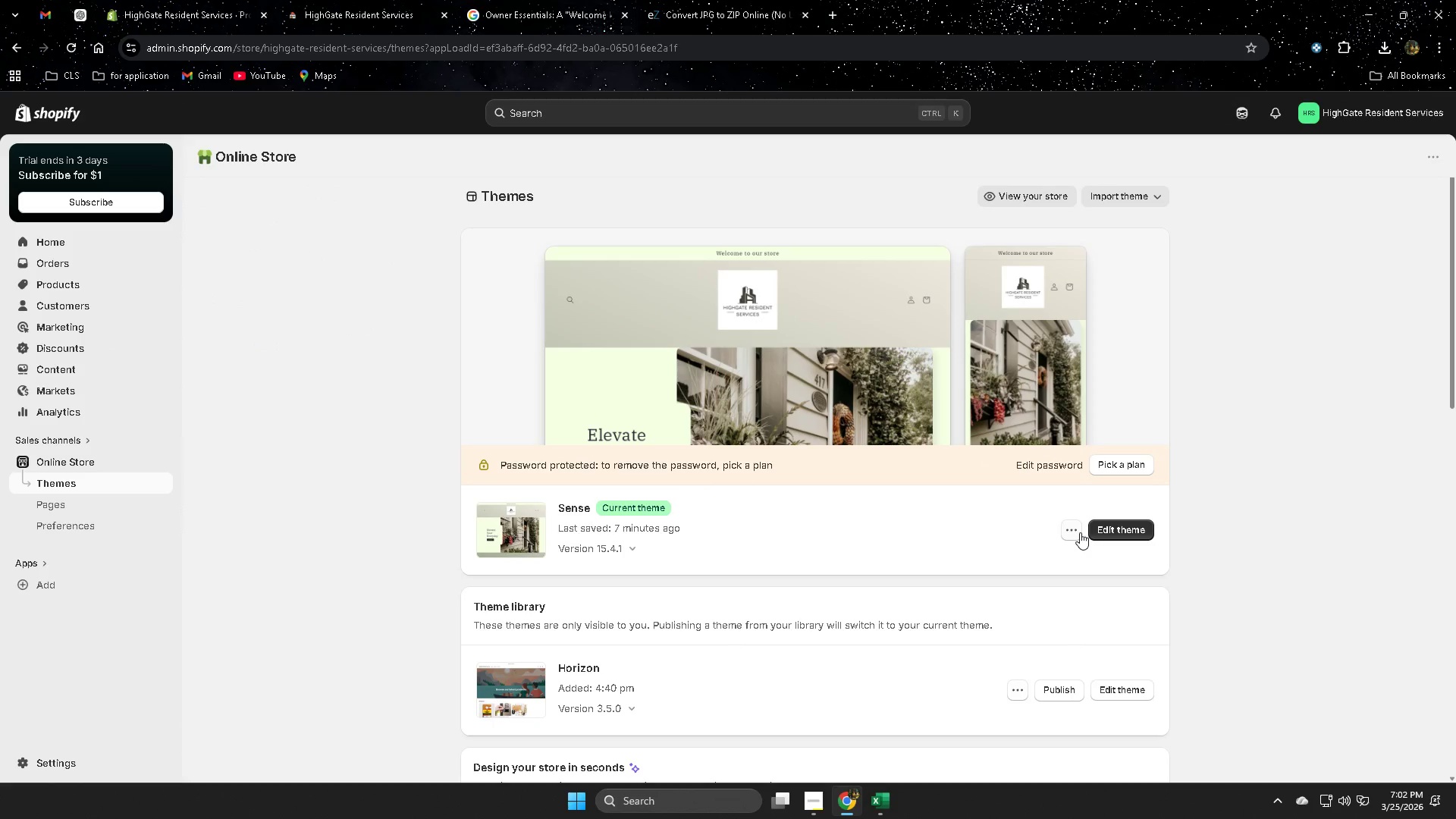 
wait(5.59)
 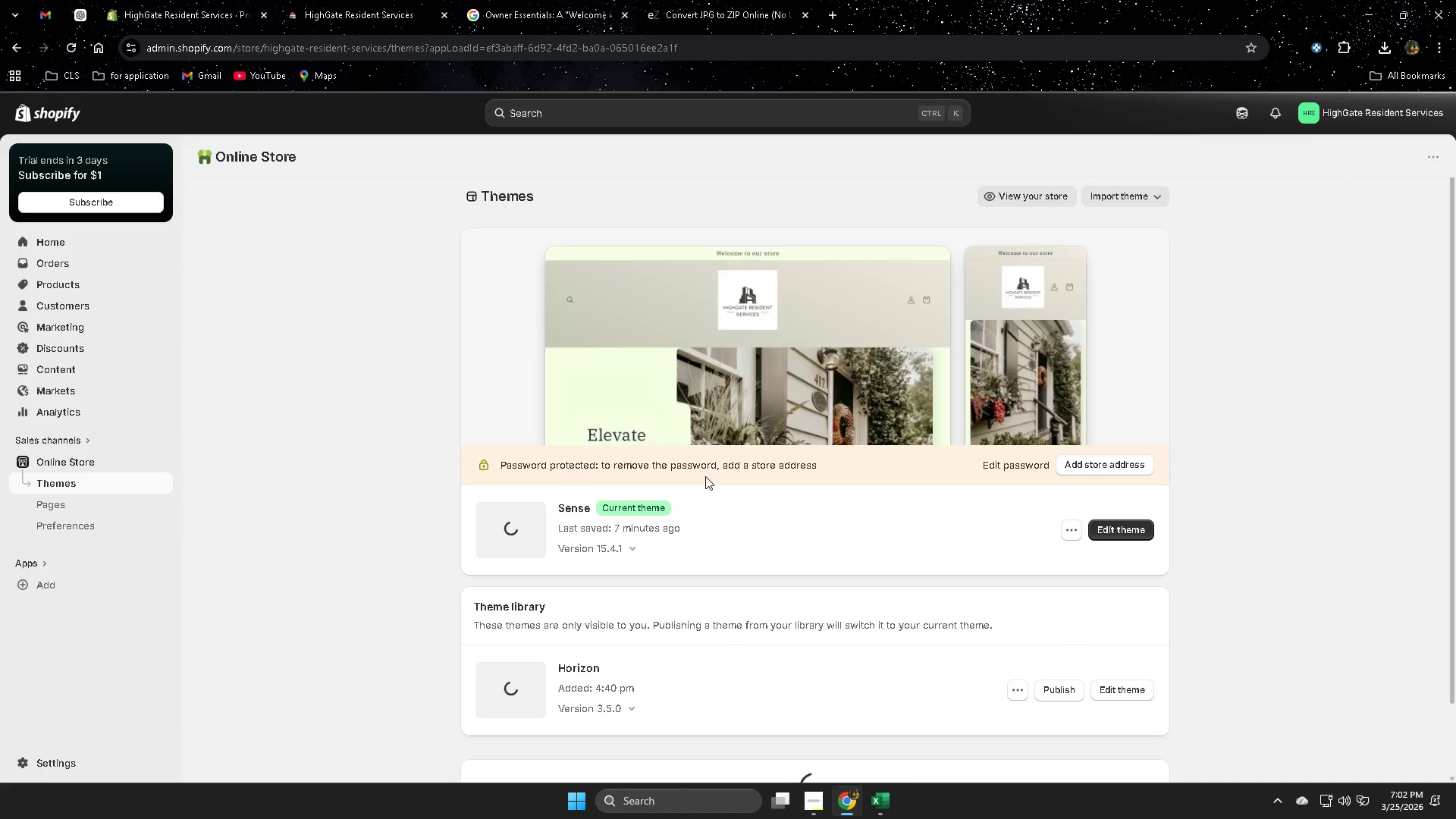 
left_click([1075, 531])
 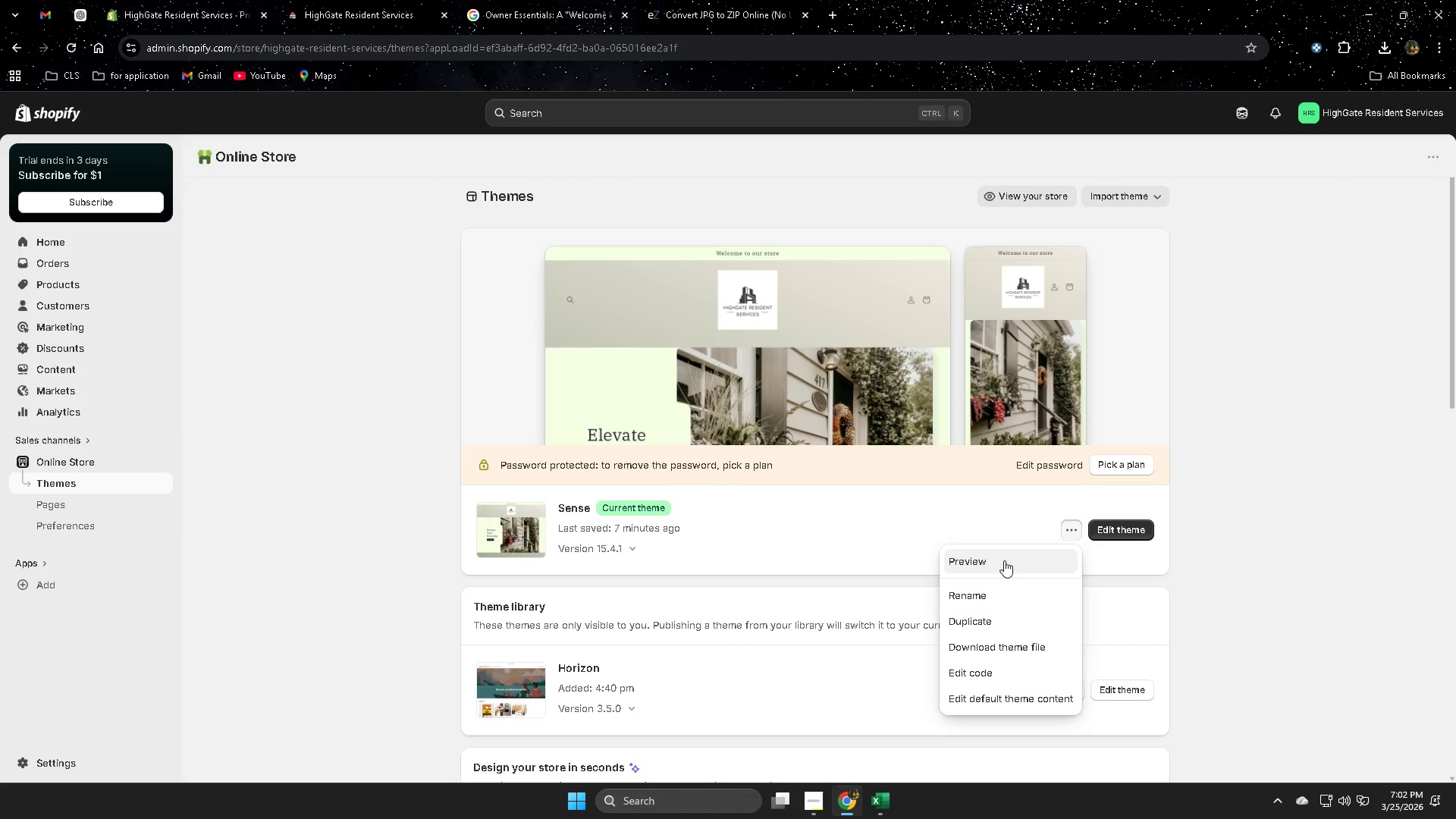 
right_click([998, 564])
 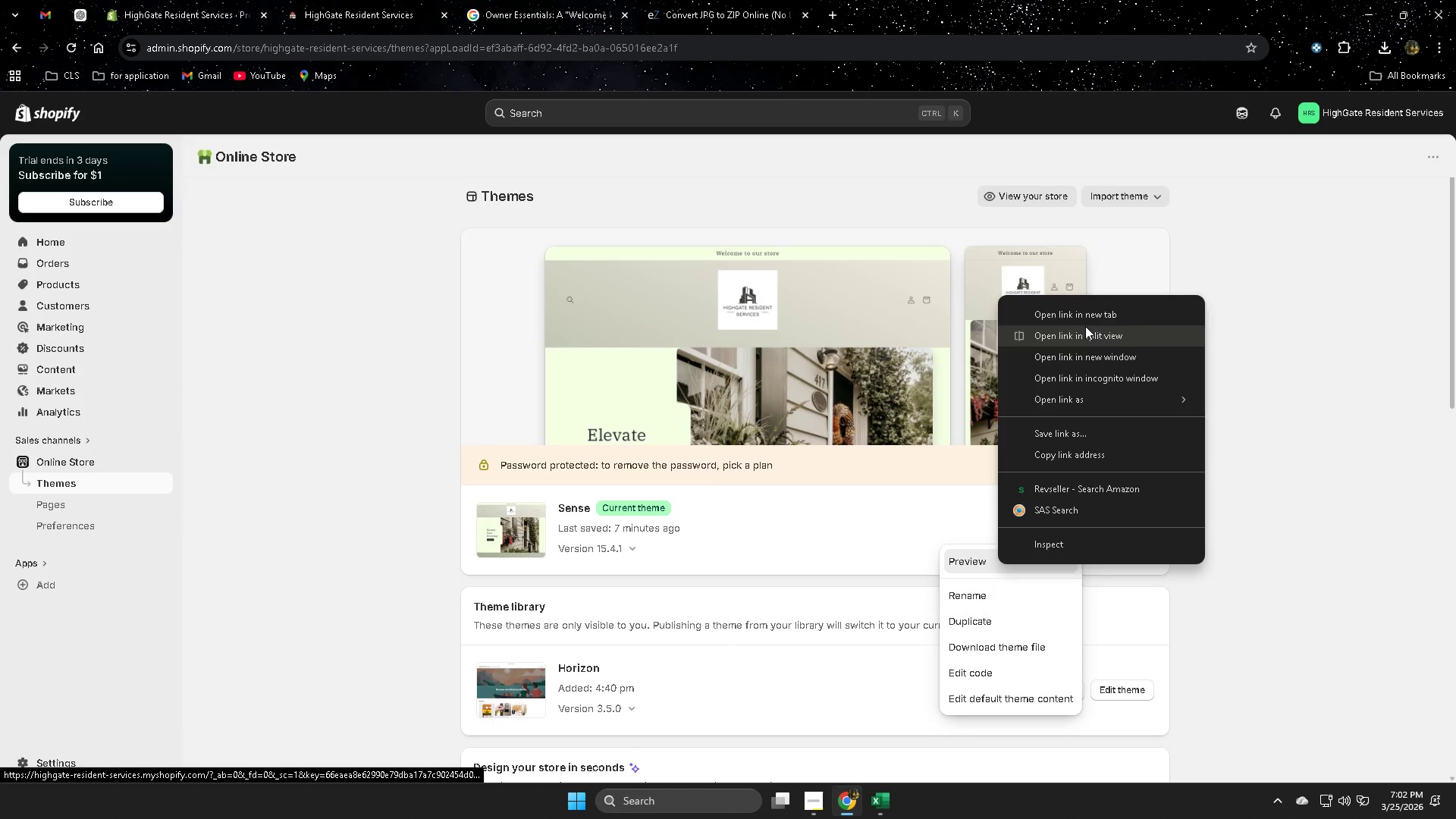 
left_click([1094, 312])
 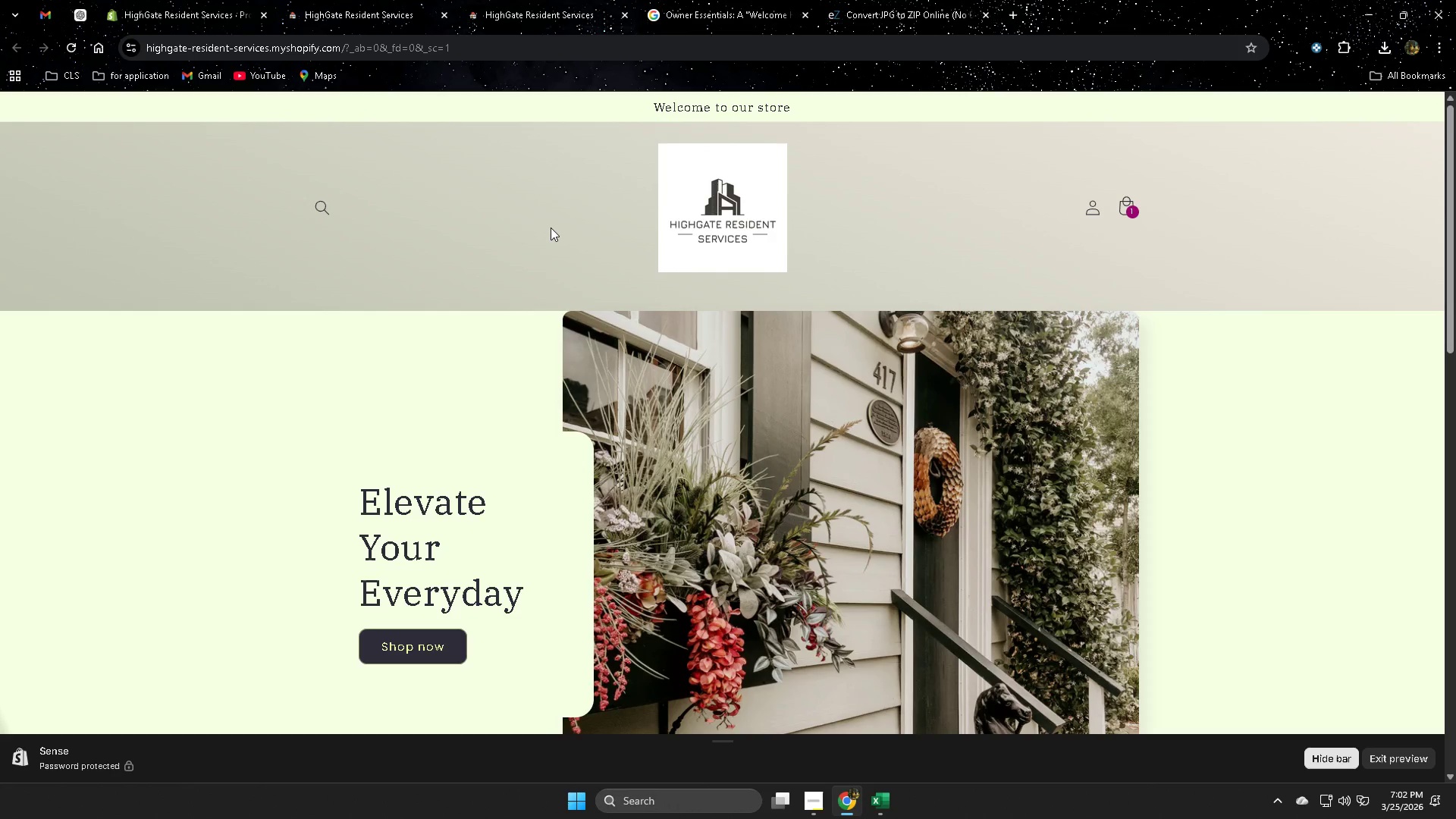 
wait(5.2)
 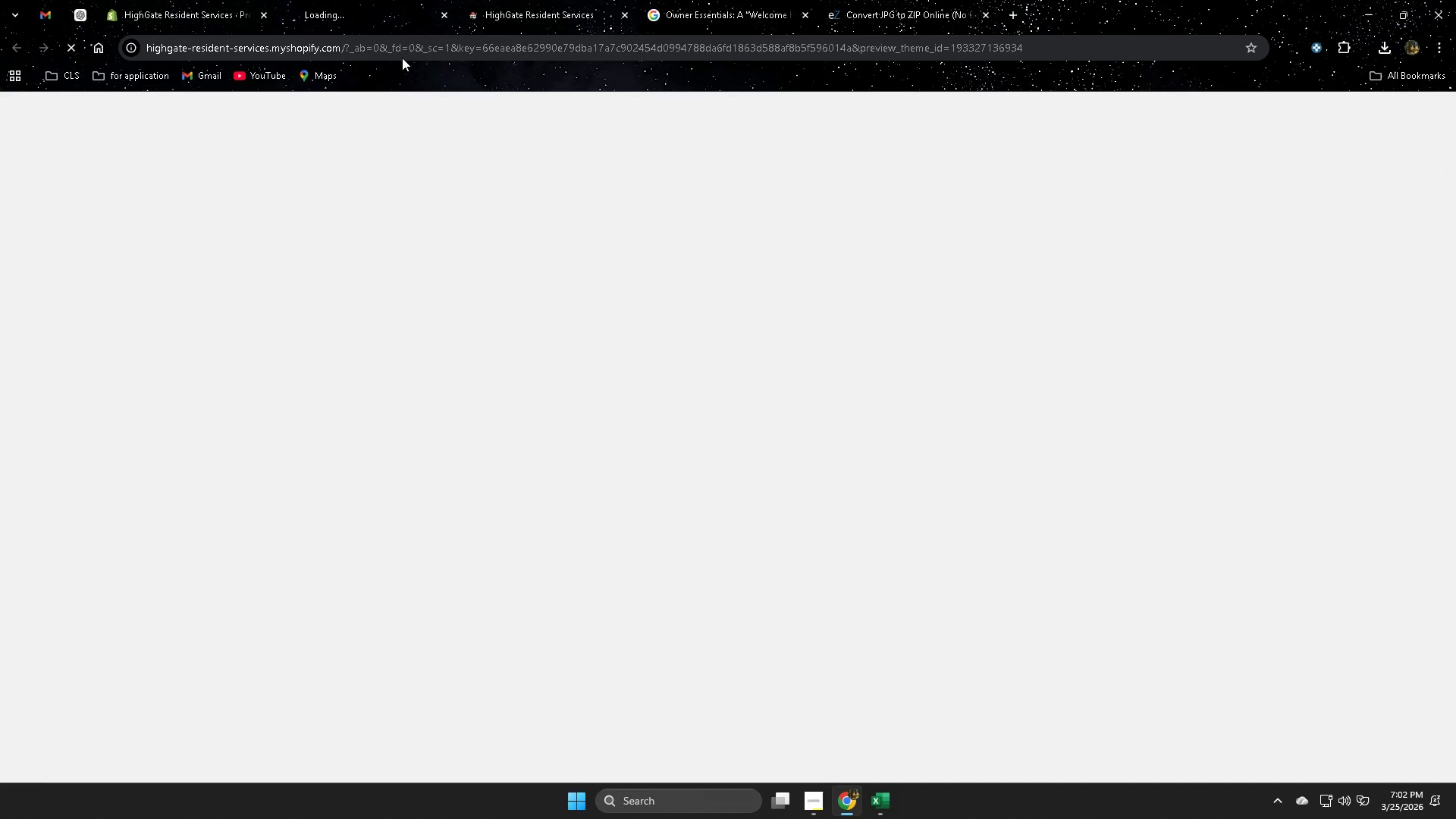 
left_click([194, 0])
 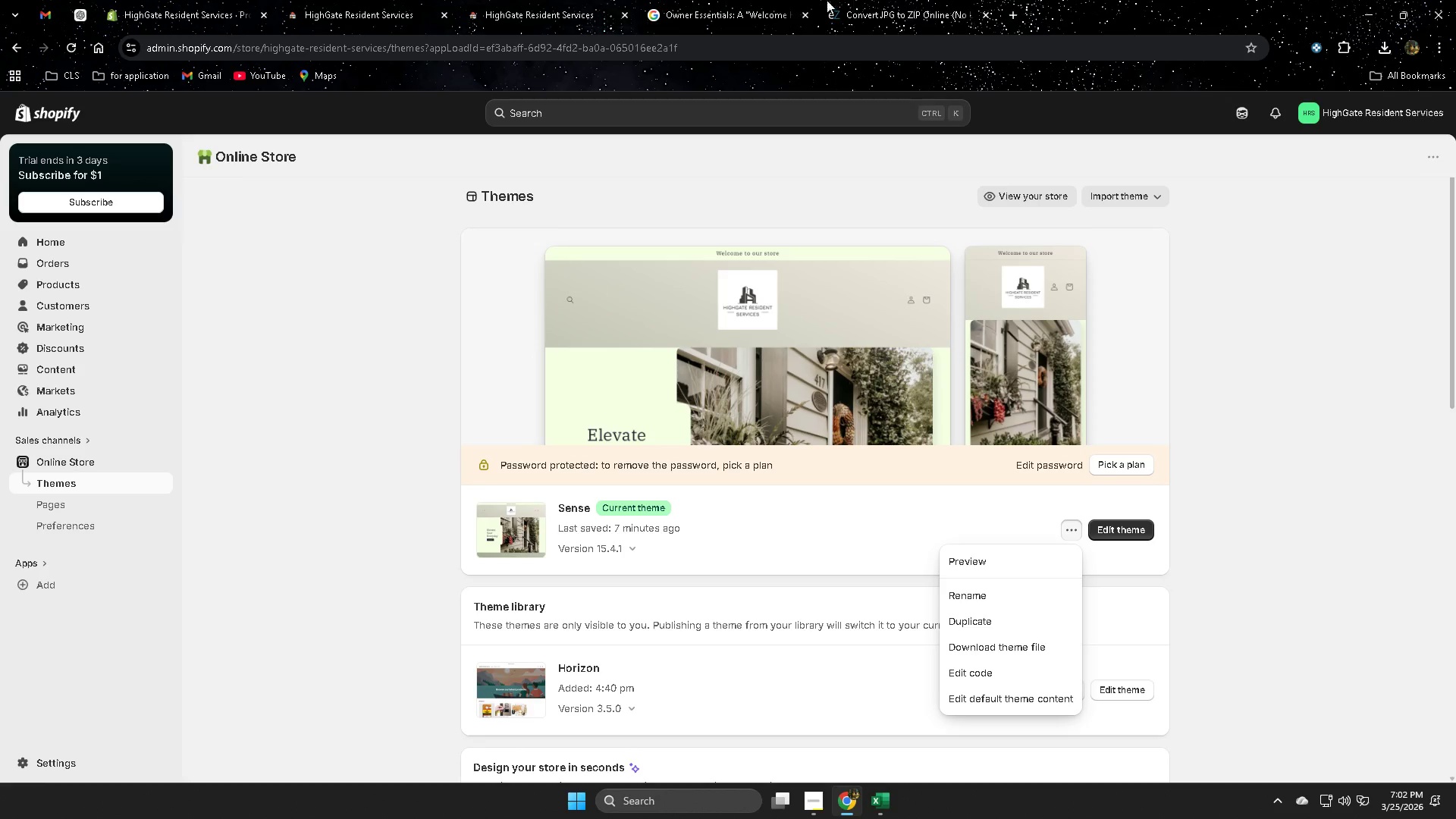 
left_click([875, 0])
 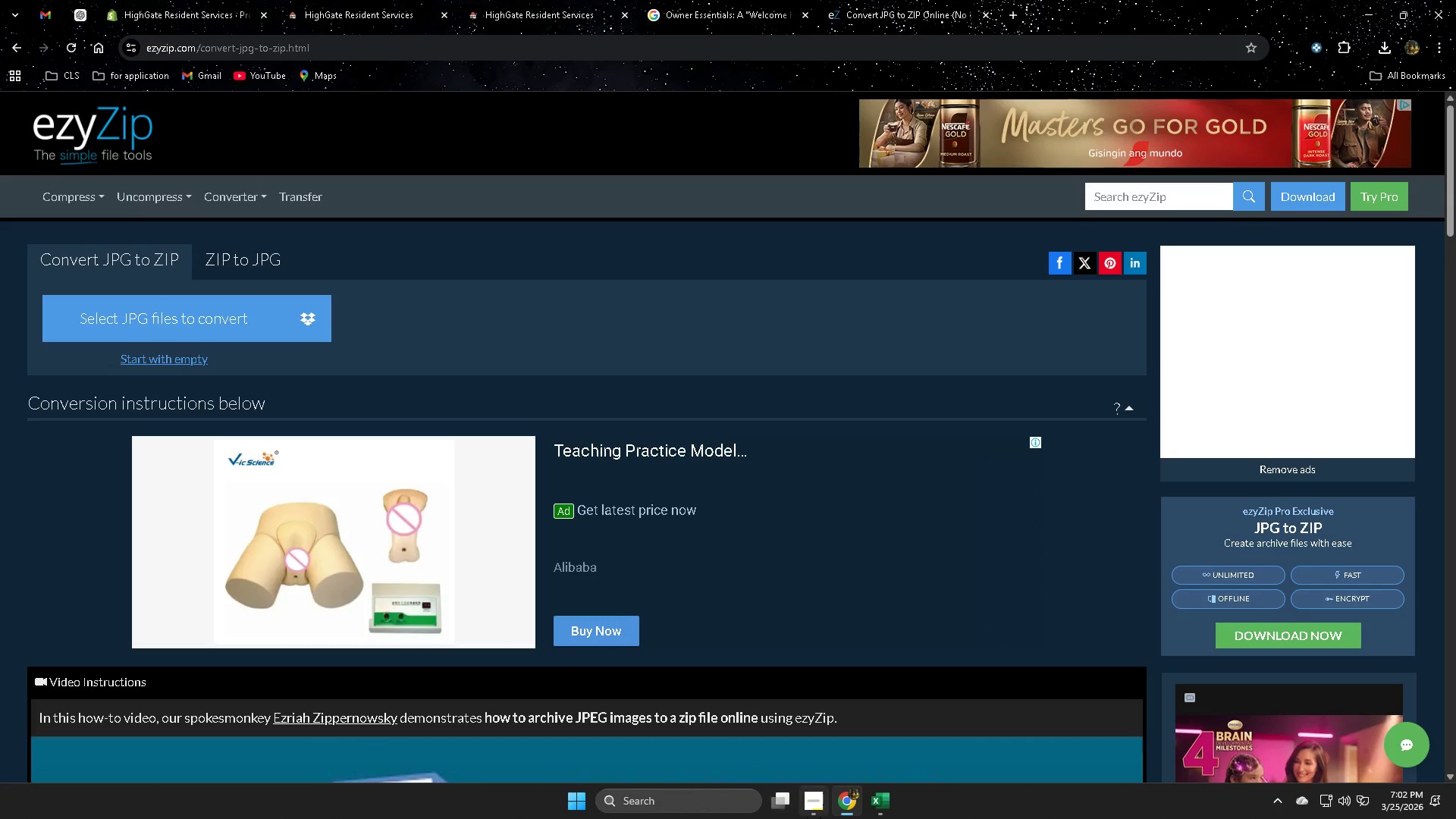 
left_click([818, 805])